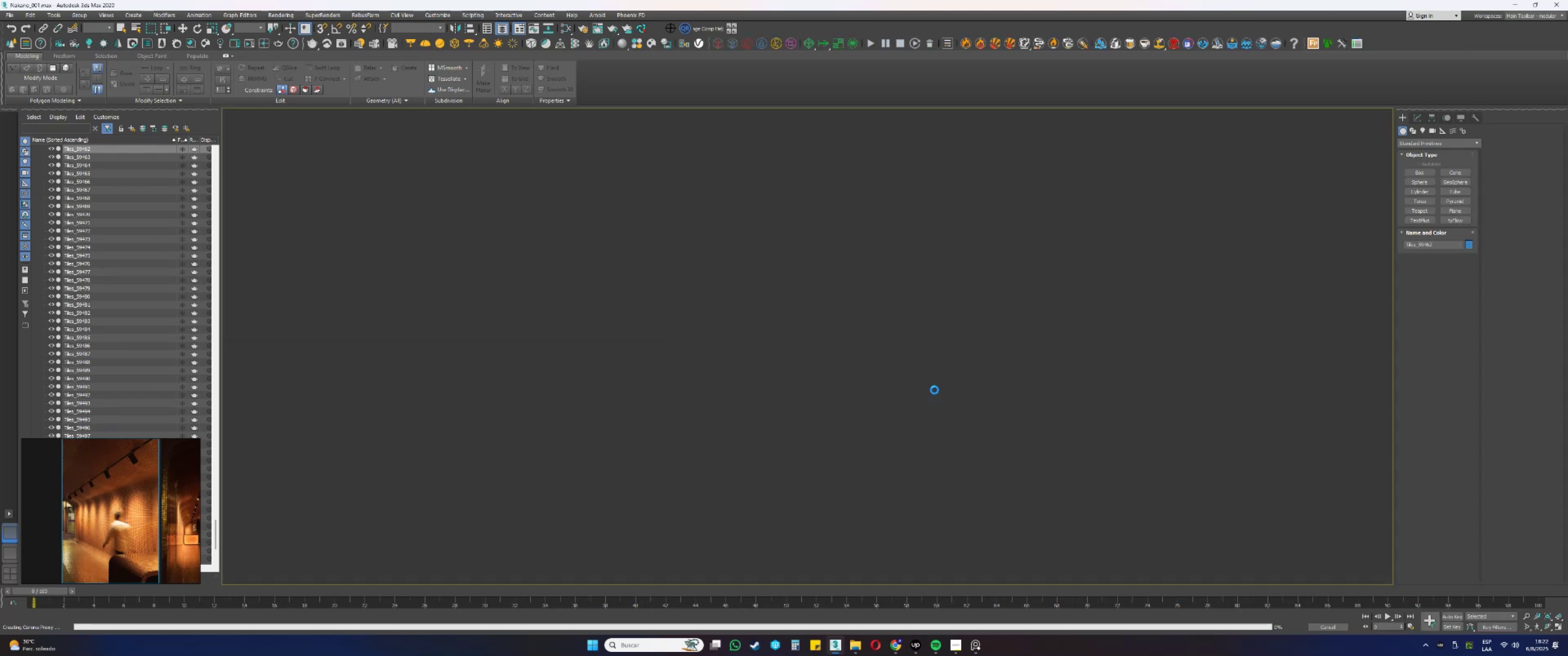 
left_click([923, 347])
 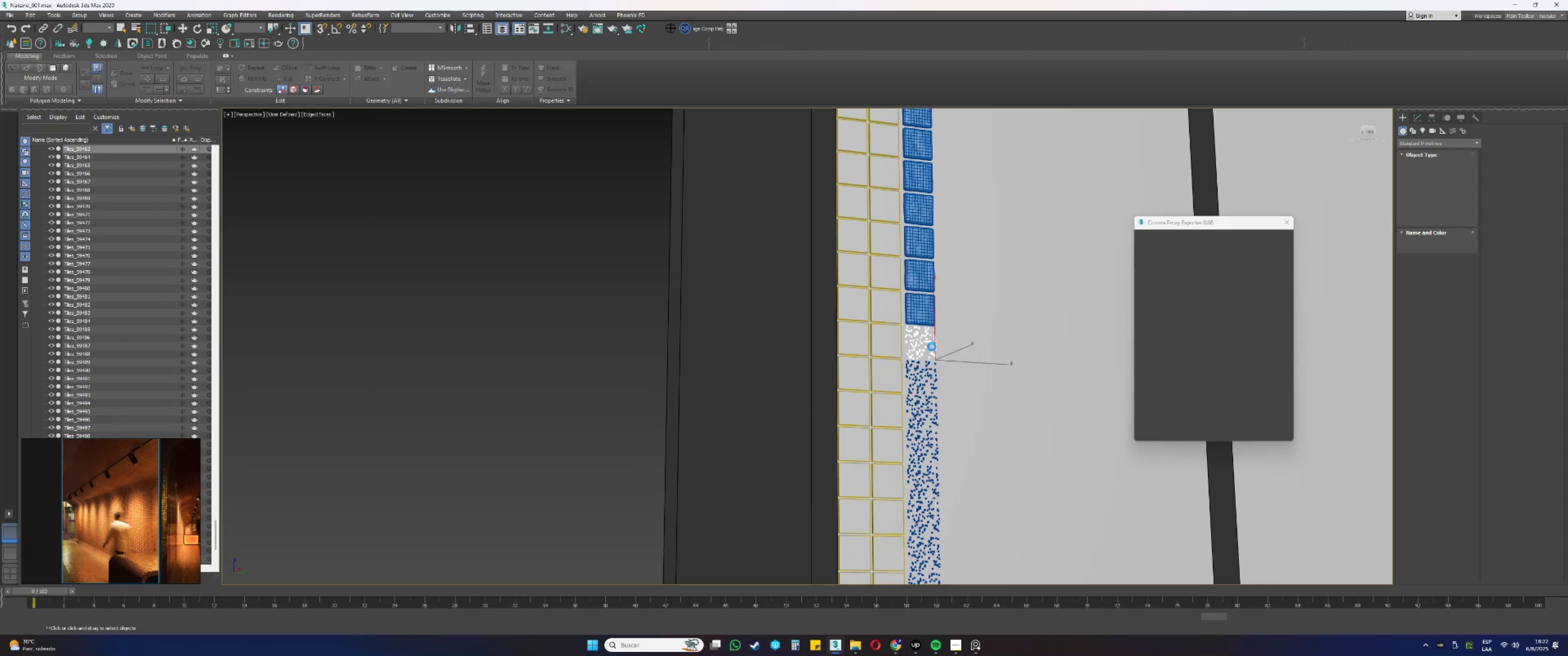 
left_click([920, 308])
 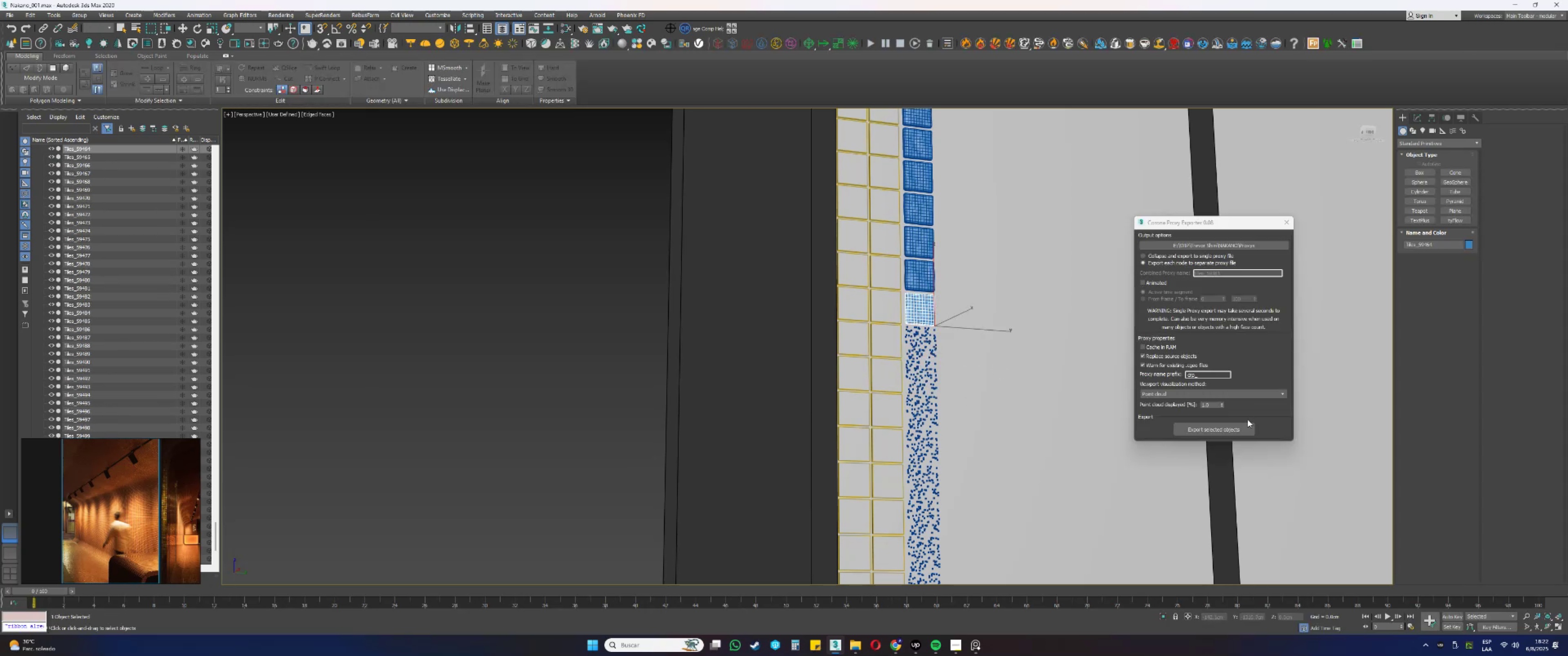 
left_click([1235, 434])
 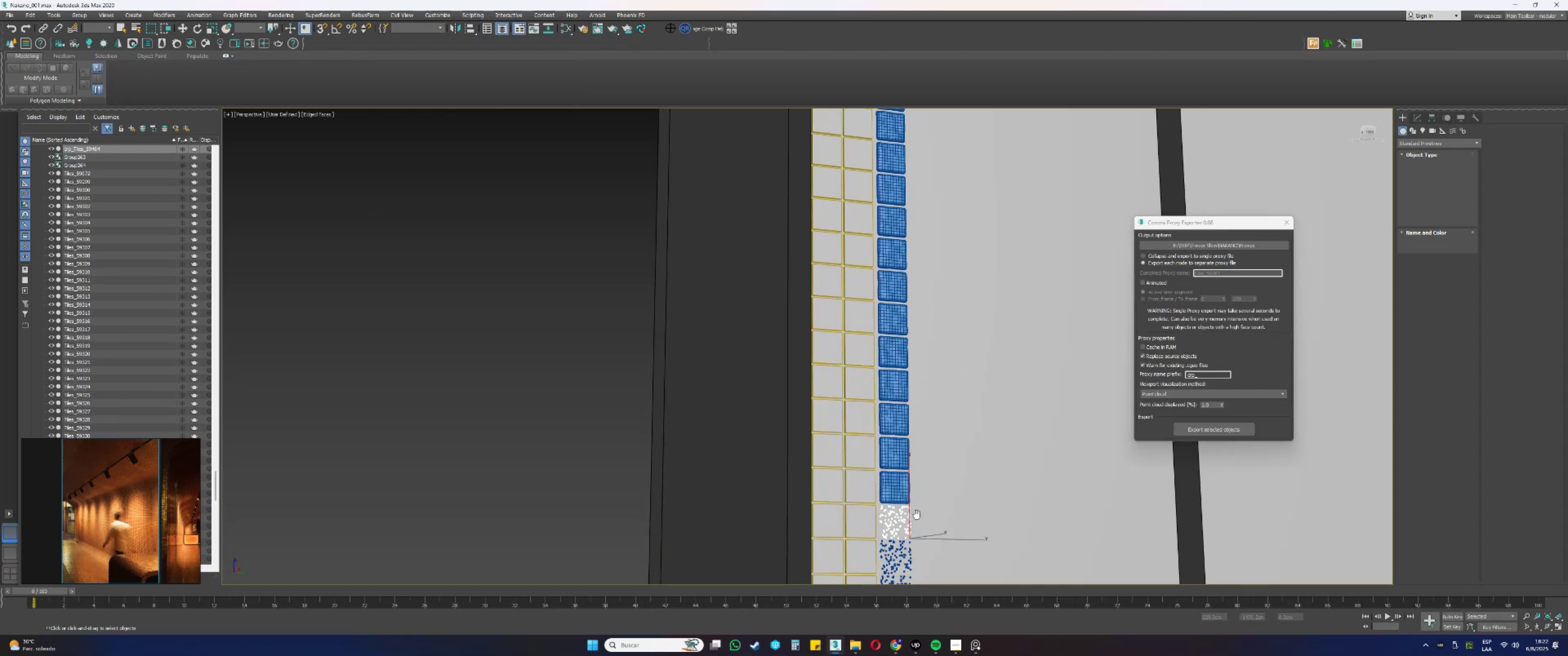 
left_click([897, 484])
 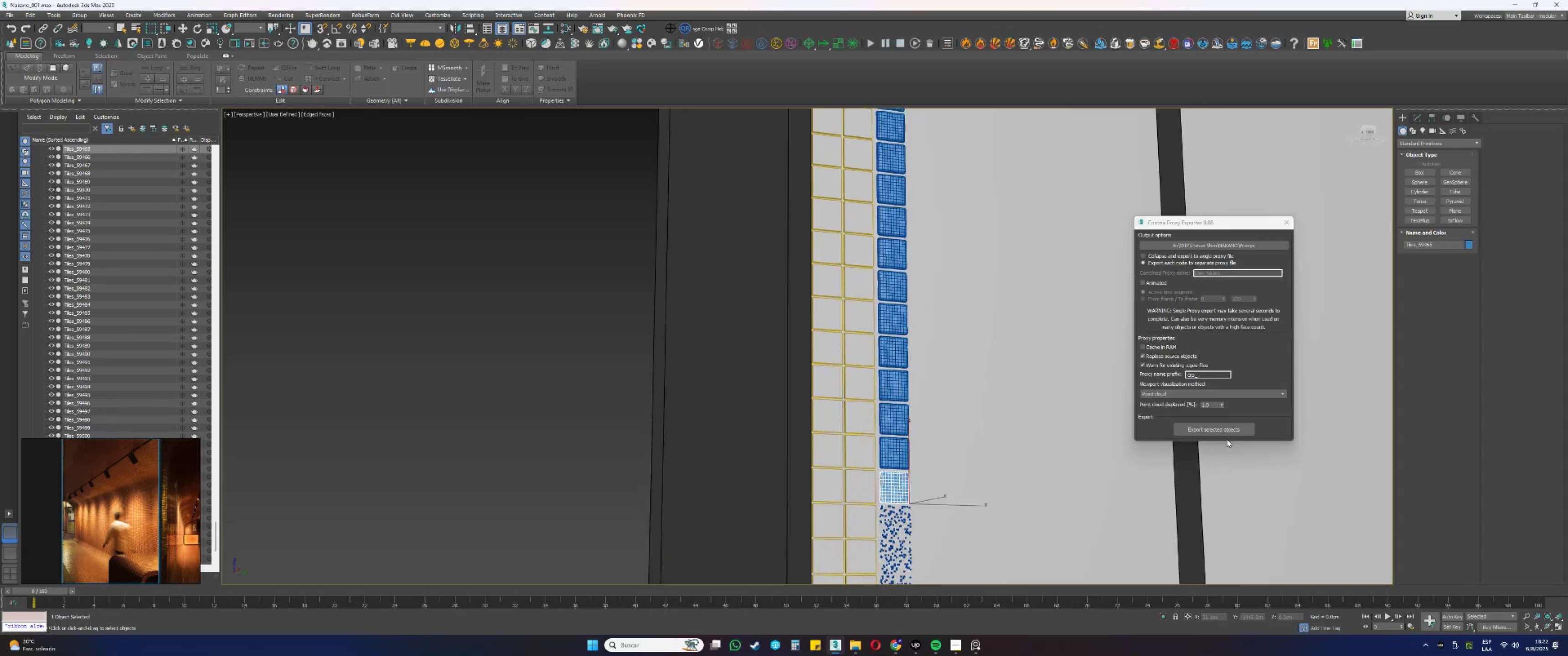 
left_click([1224, 431])
 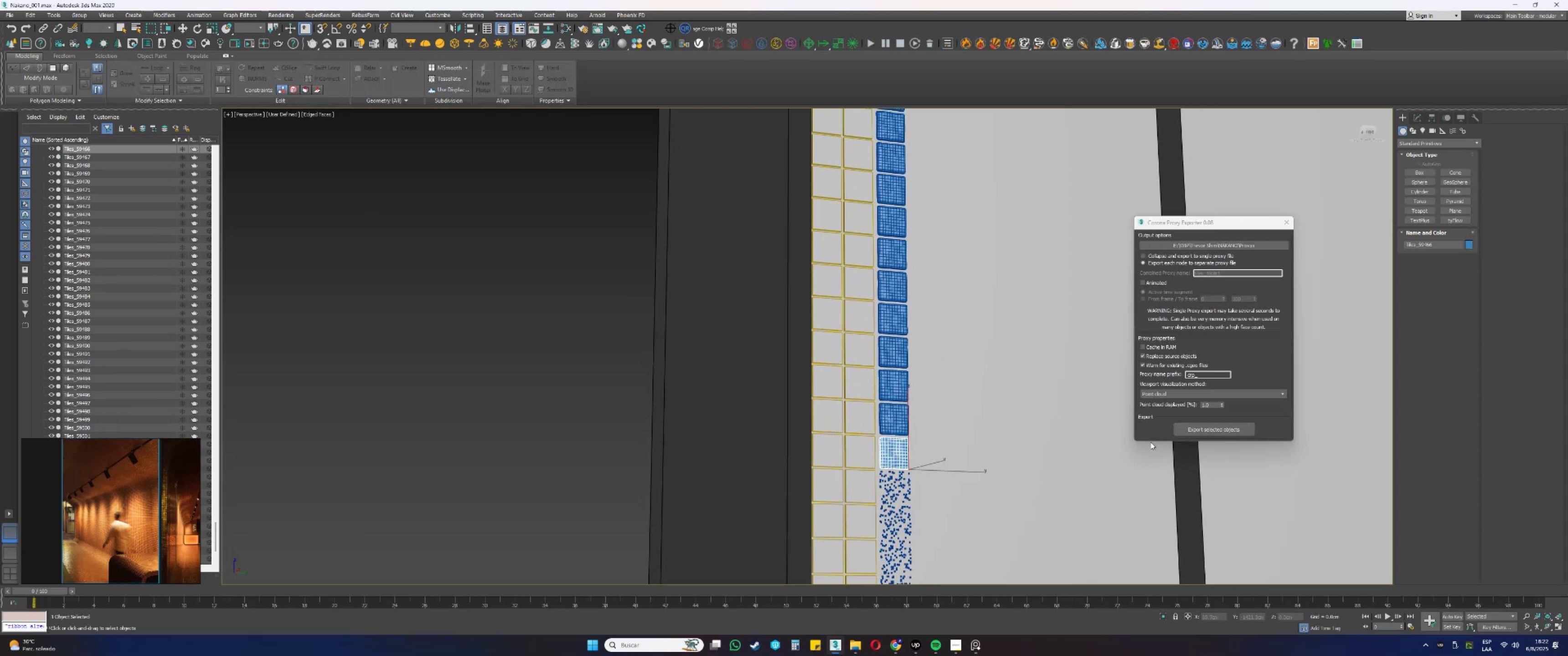 
left_click([1188, 430])
 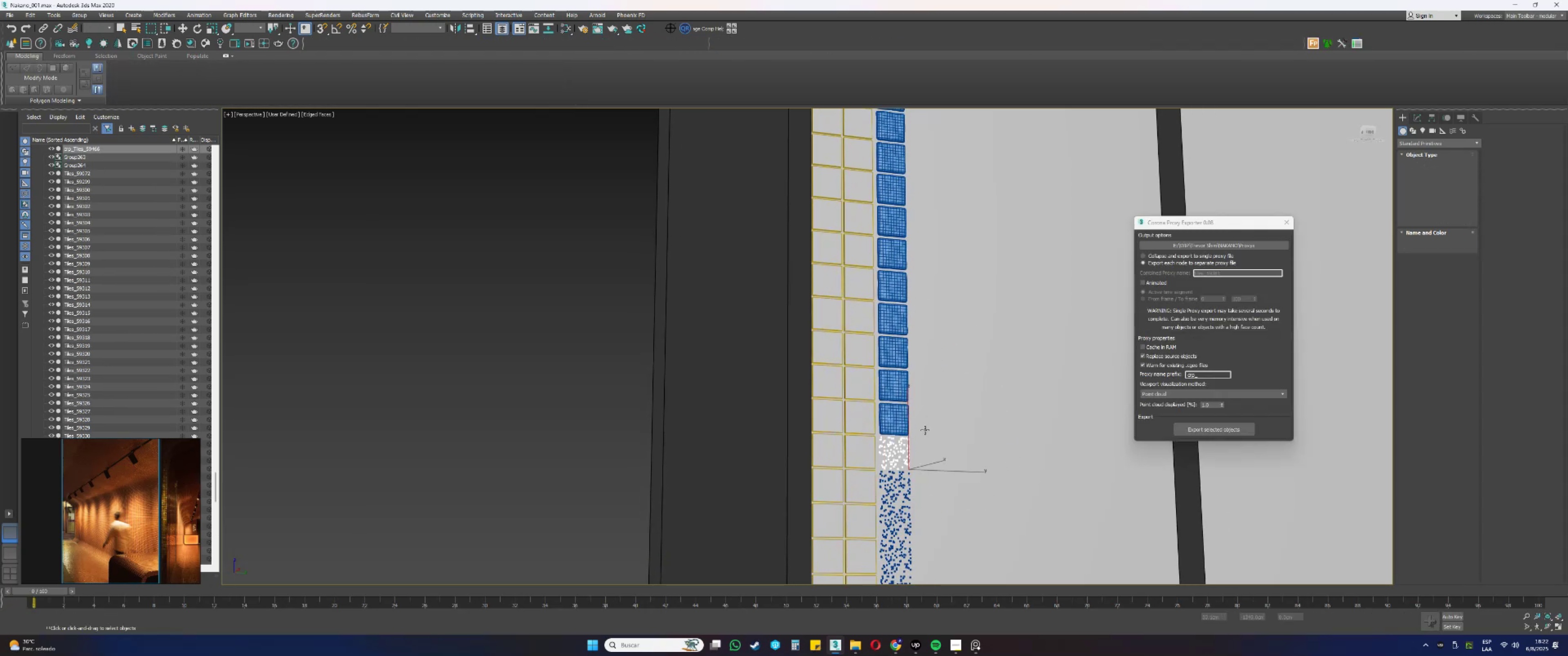 
left_click([897, 425])
 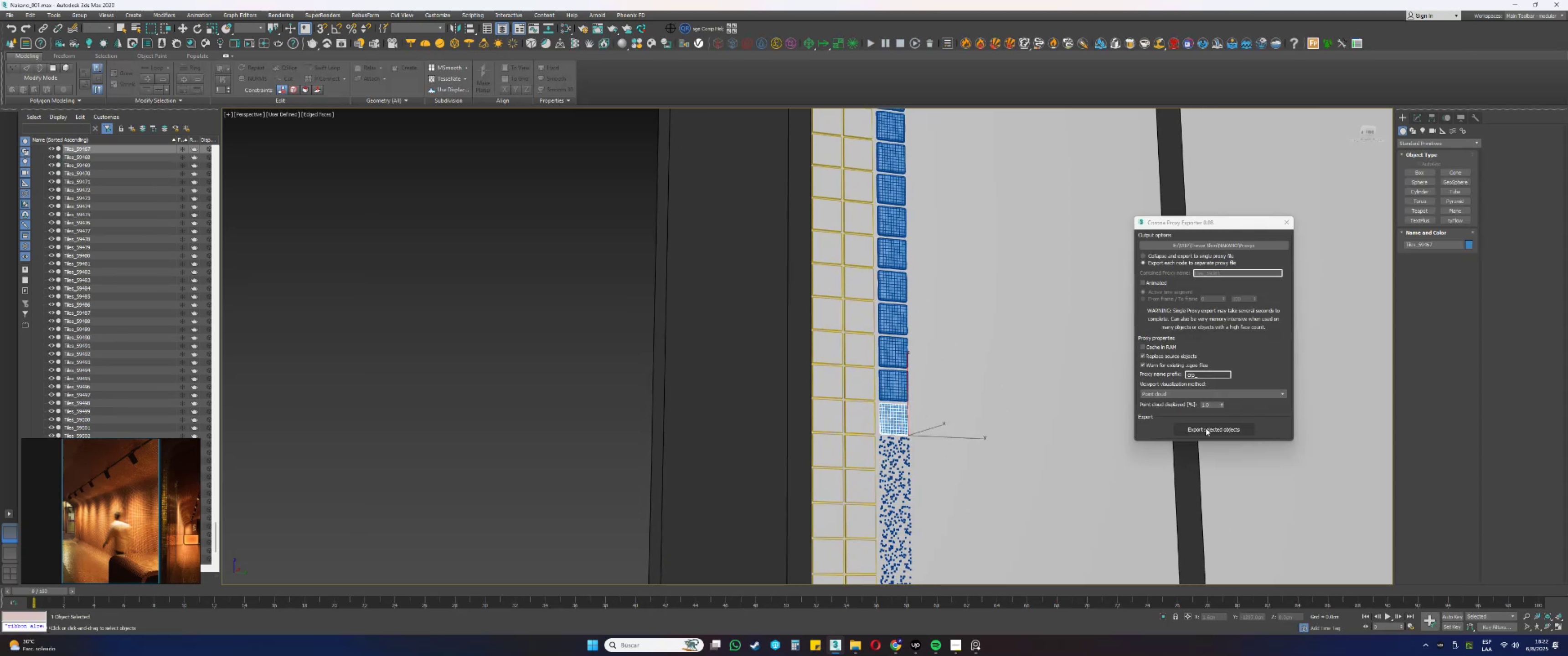 
left_click([1215, 429])
 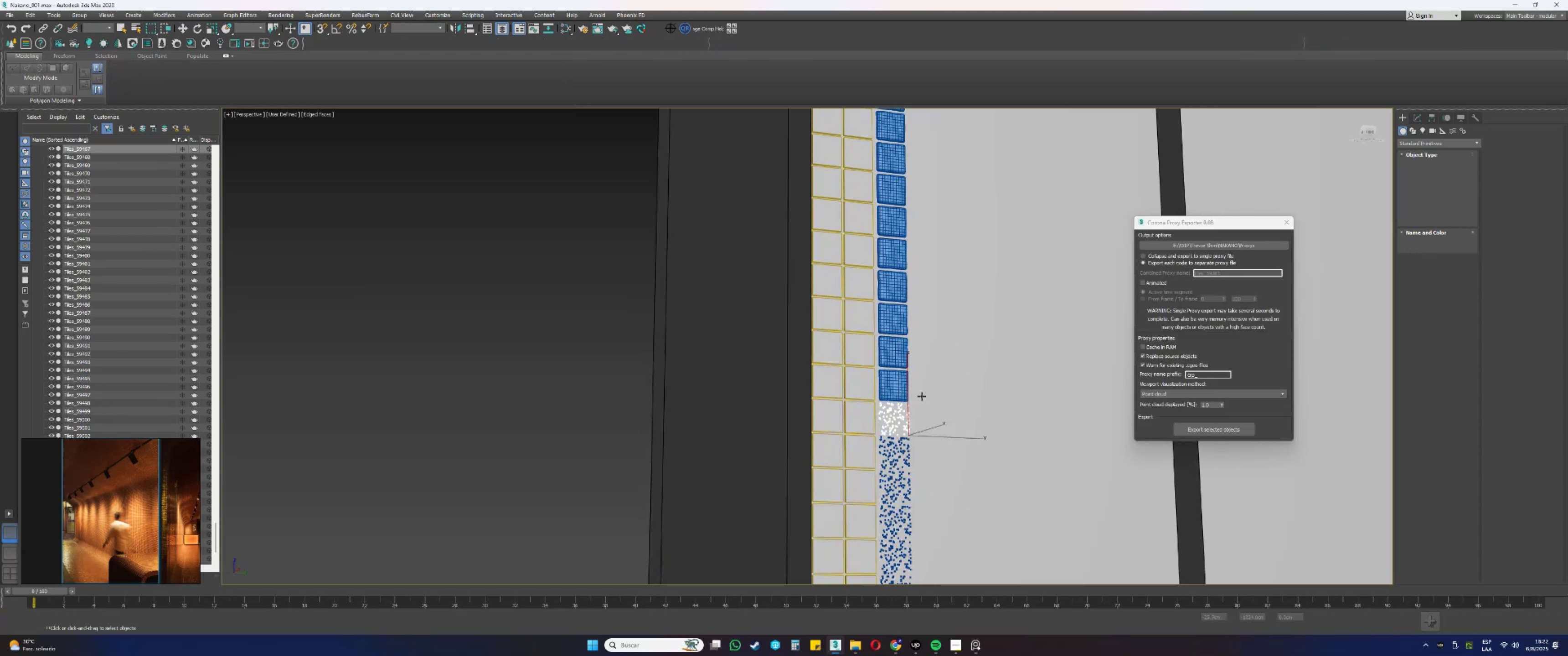 
left_click([886, 389])
 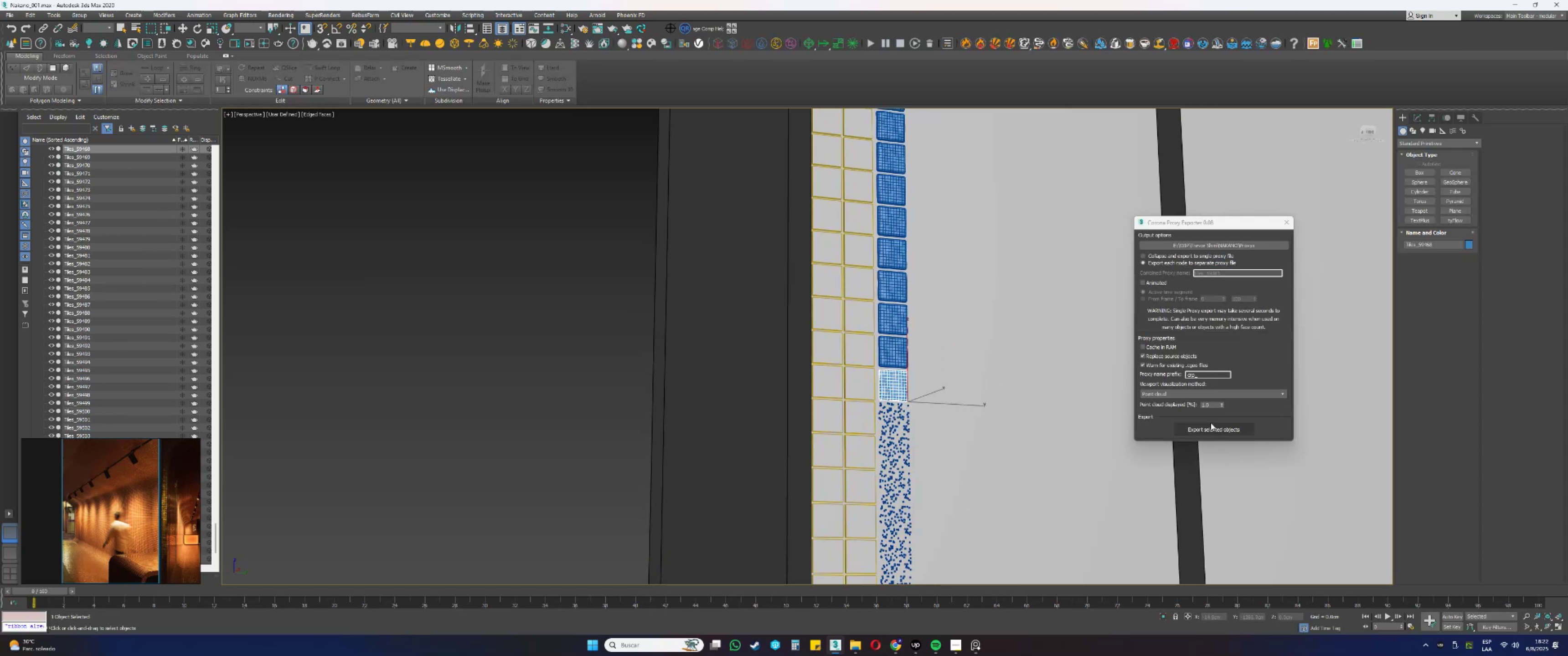 
left_click([1219, 425])
 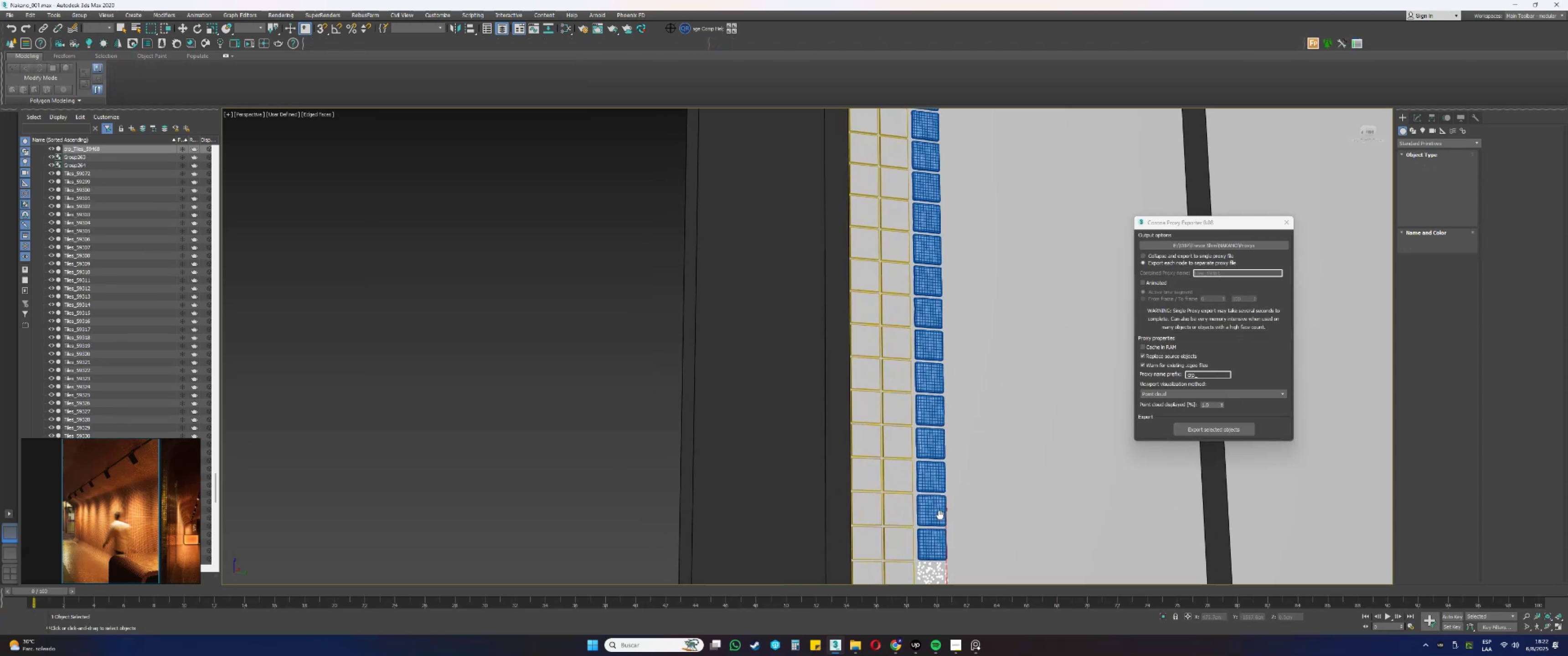 
left_click([947, 553])
 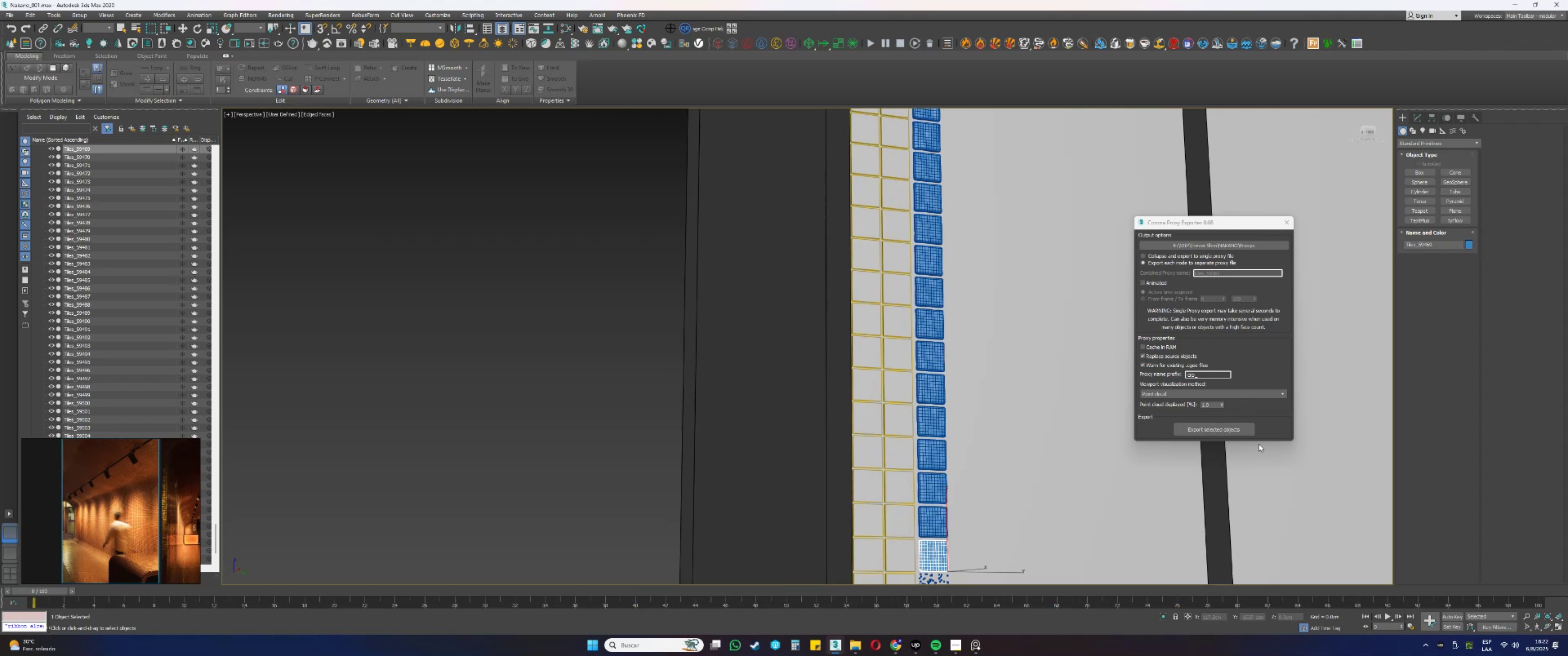 
left_click([1233, 434])
 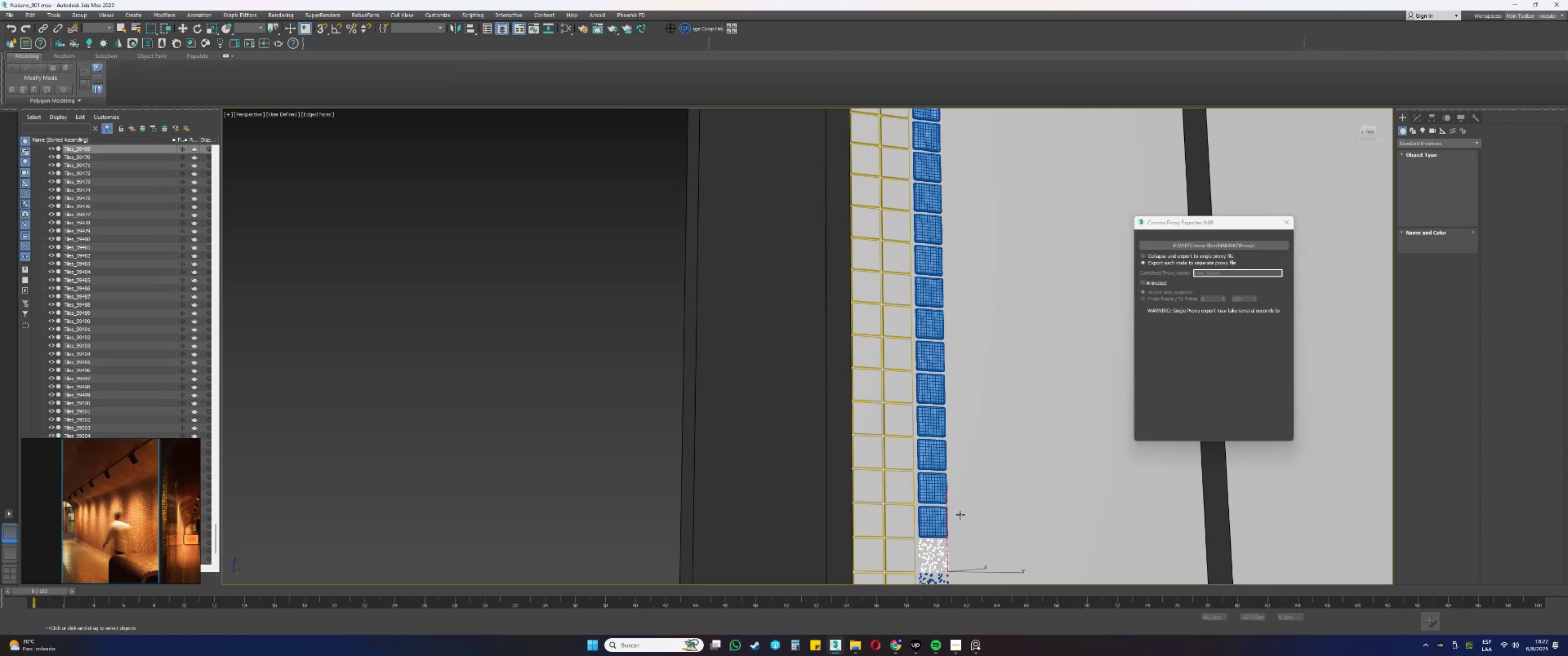 
left_click([941, 525])
 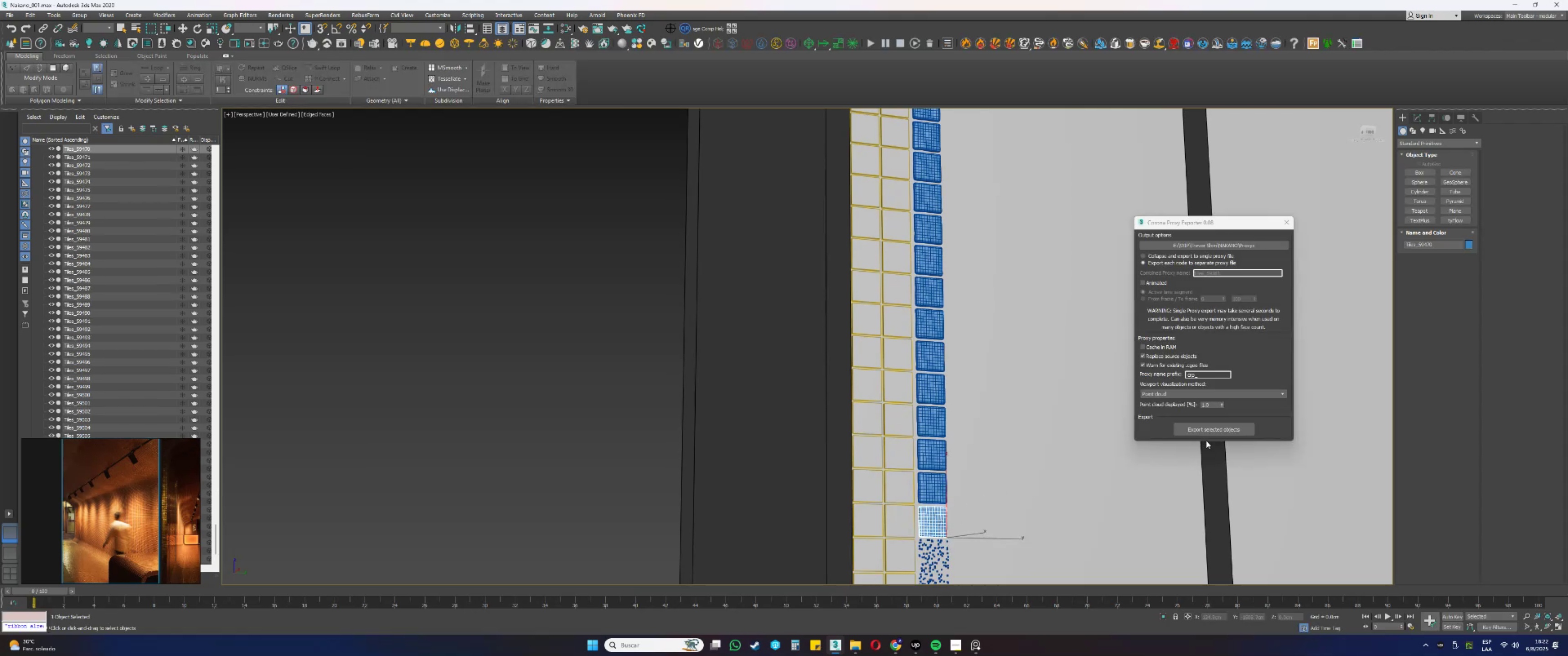 
left_click([1209, 435])
 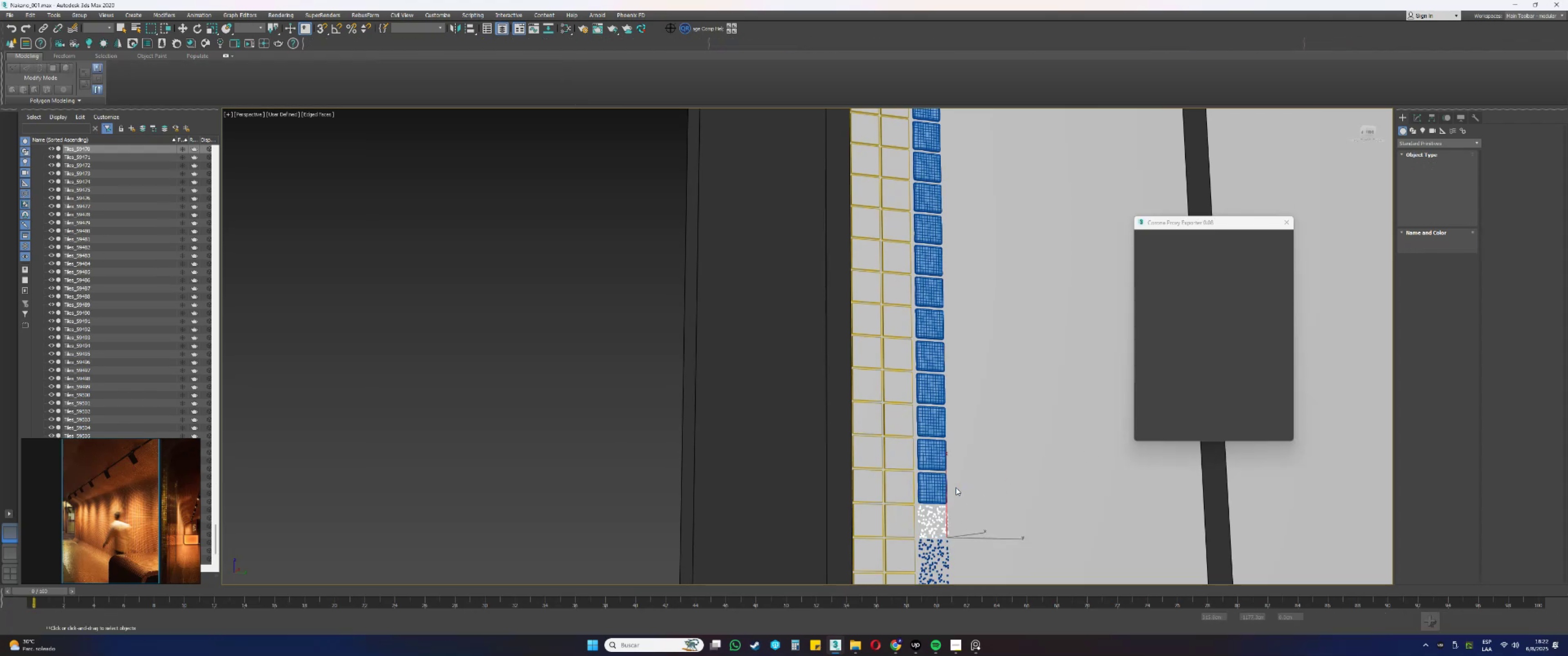 
left_click([939, 485])
 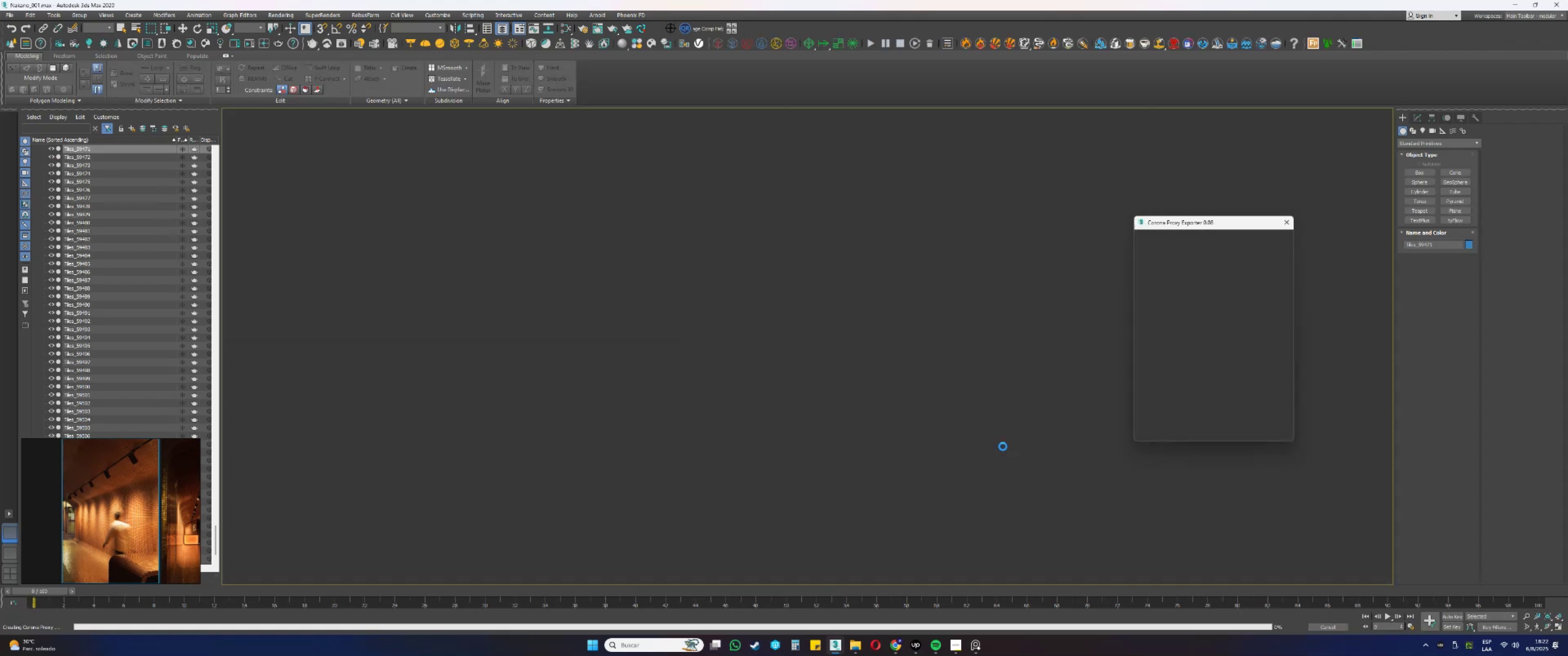 
left_click([937, 452])
 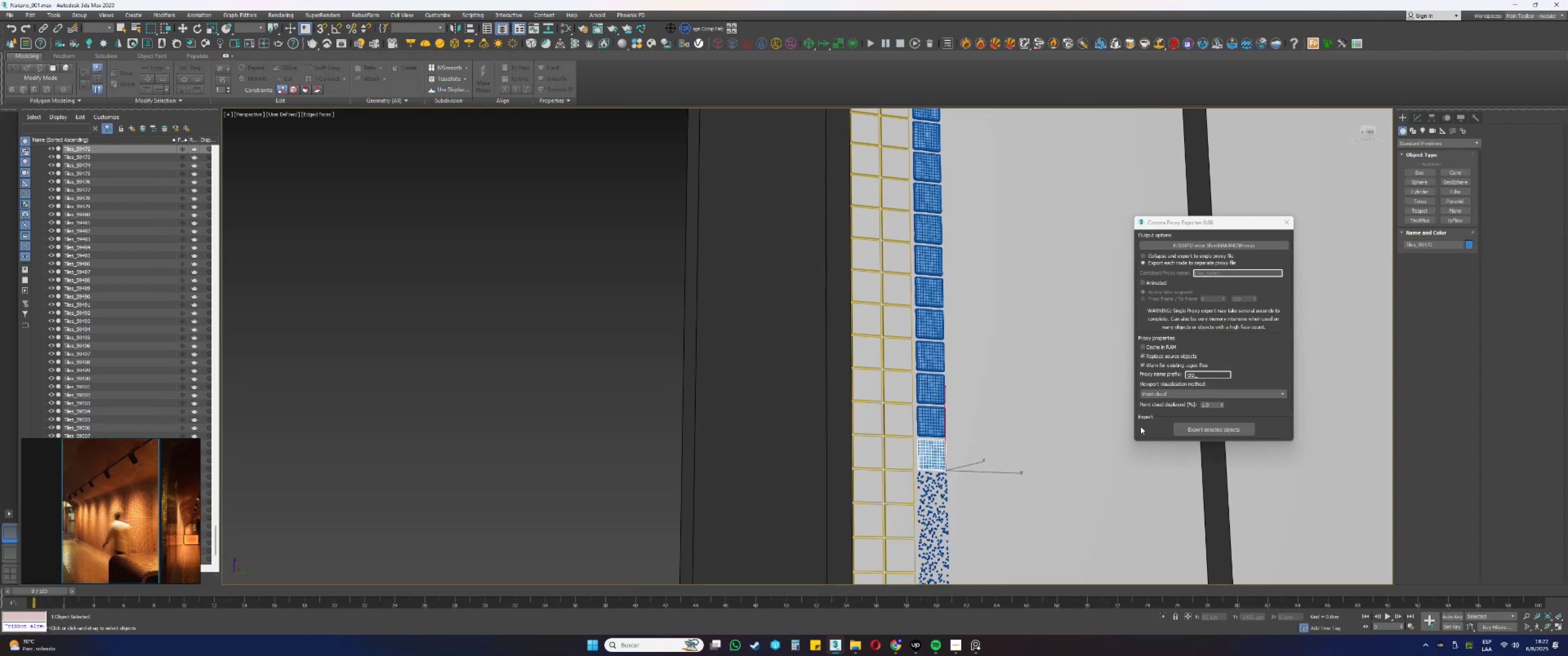 
left_click([1181, 427])
 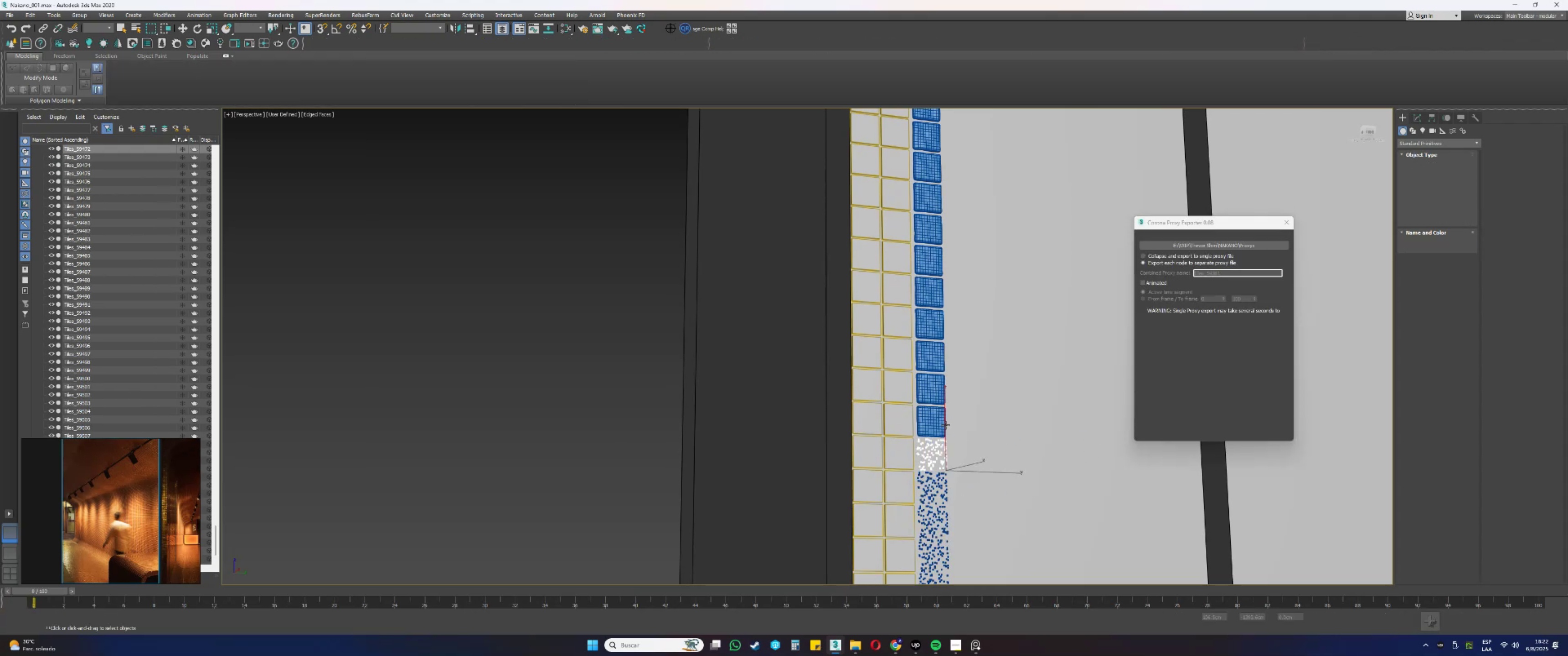 
left_click([934, 421])
 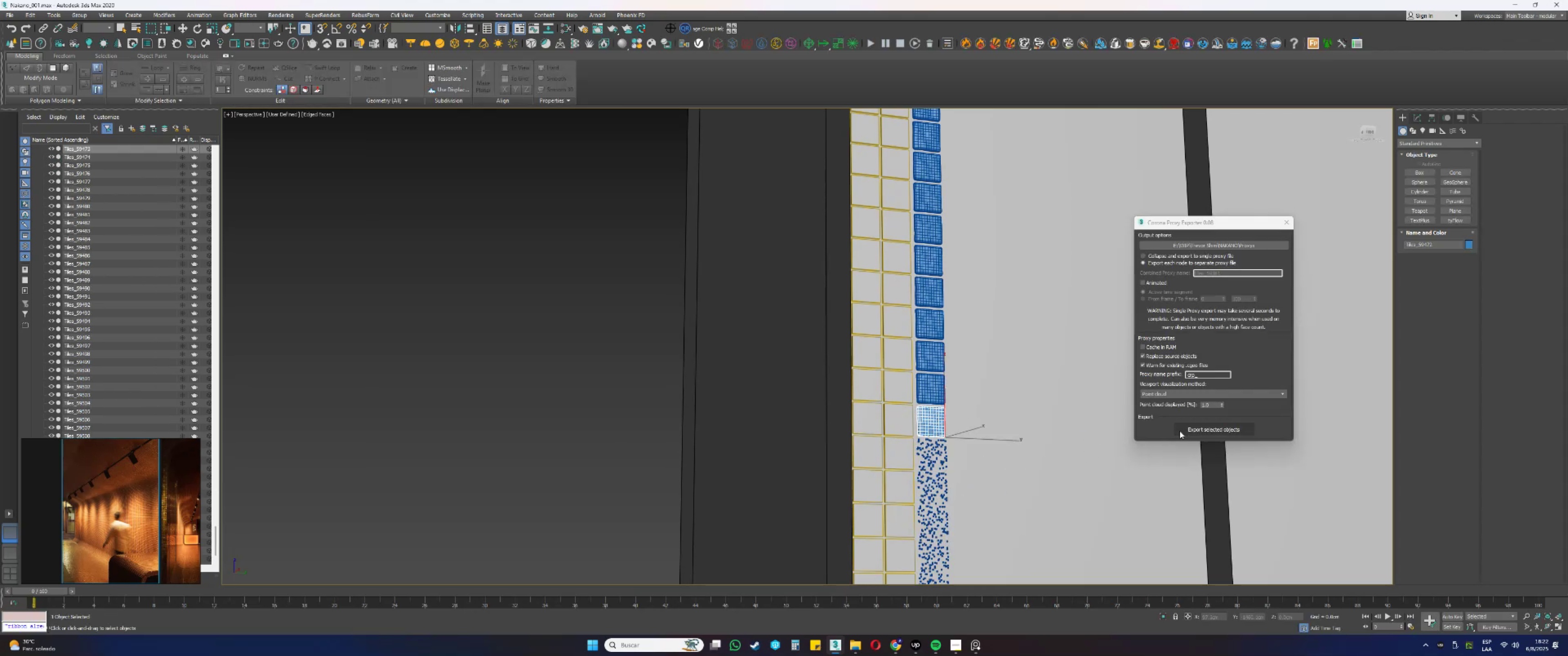 
left_click([1196, 431])
 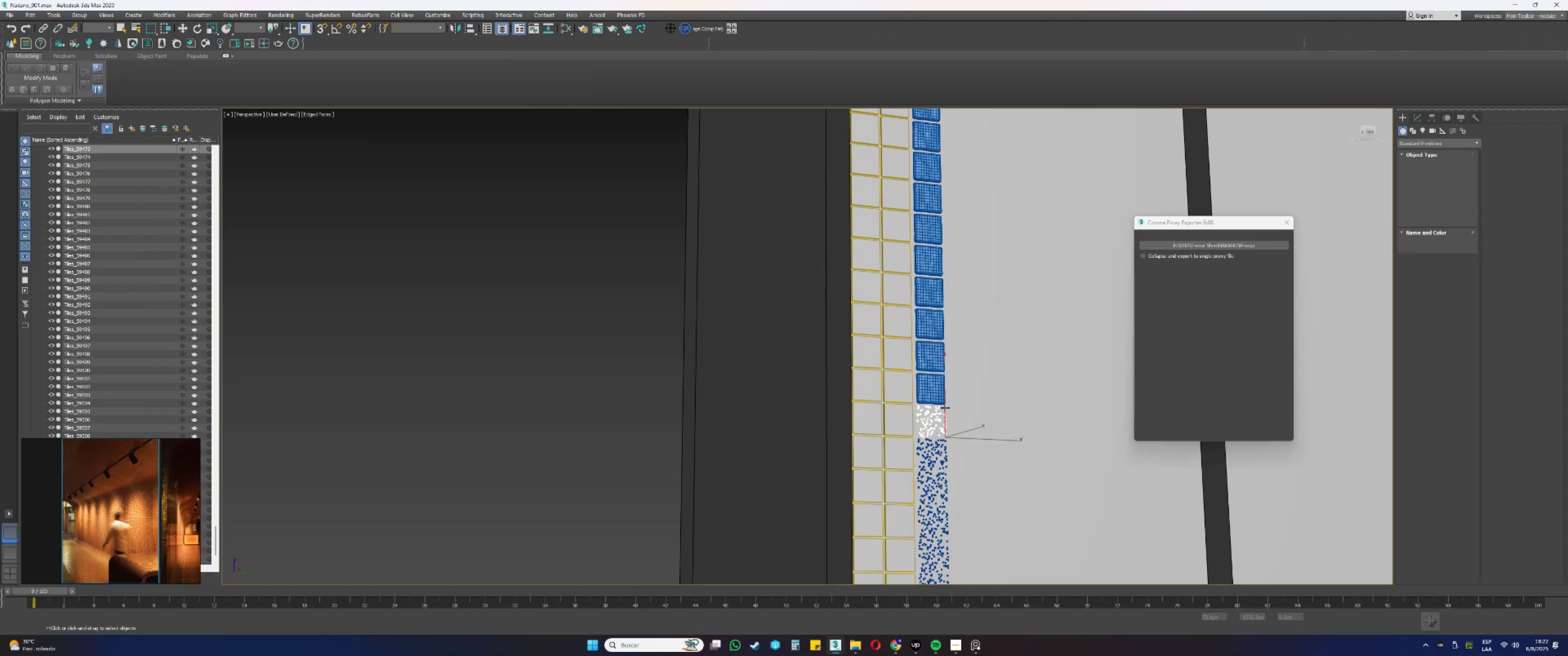 
left_click([937, 397])
 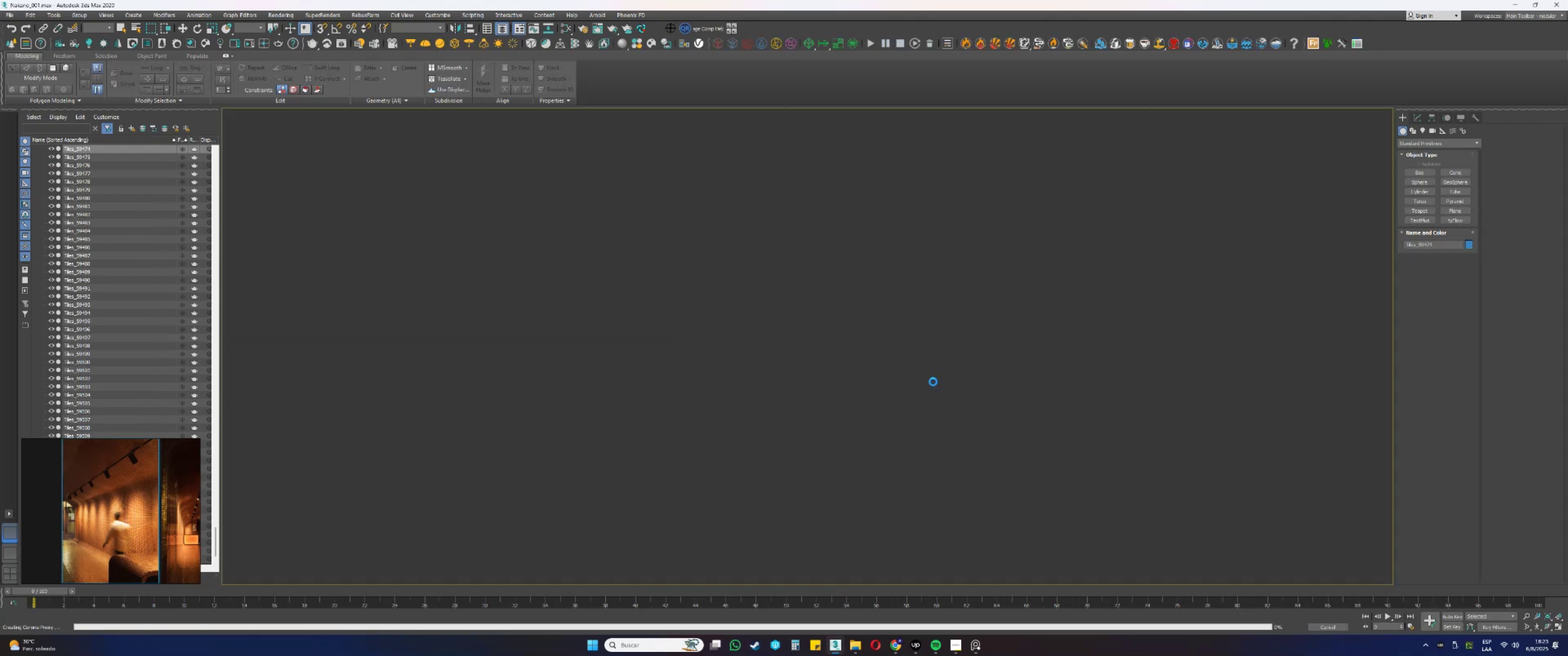 
left_click([928, 352])
 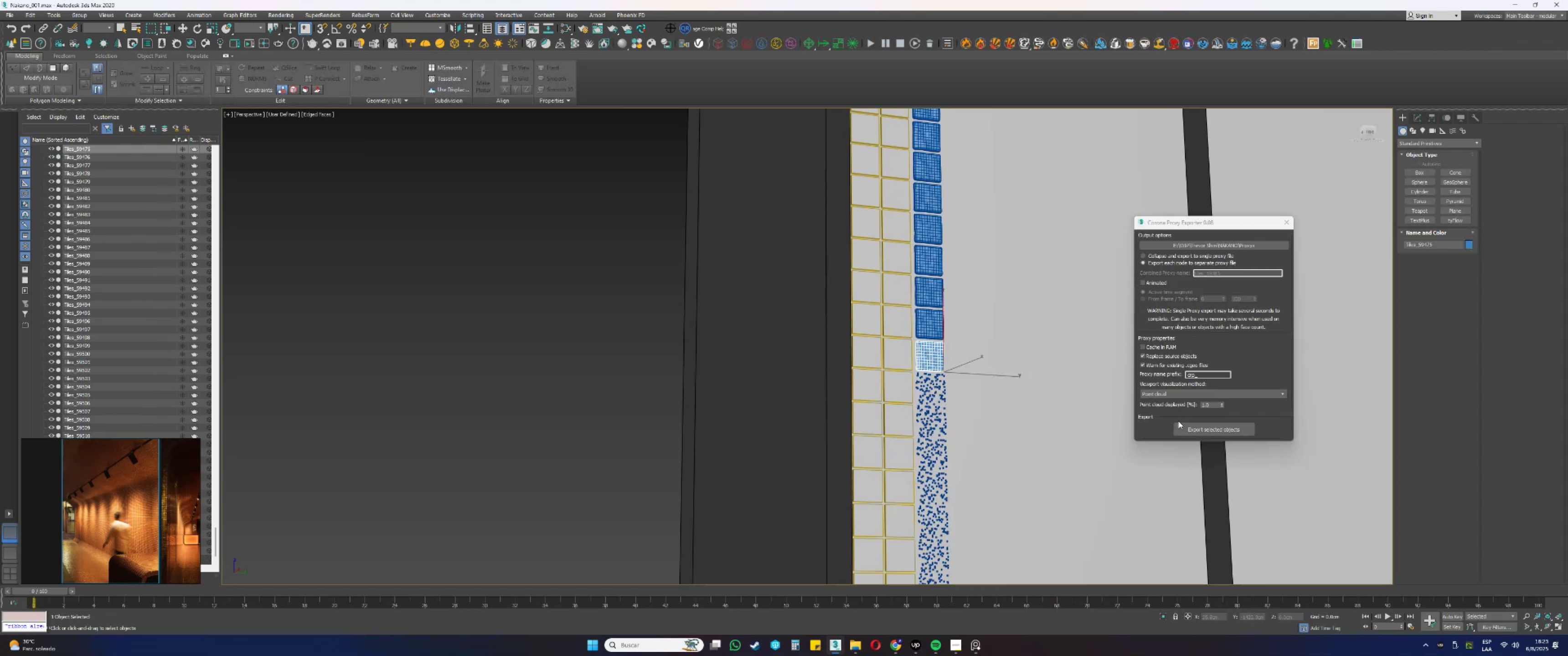 
left_click([1196, 434])
 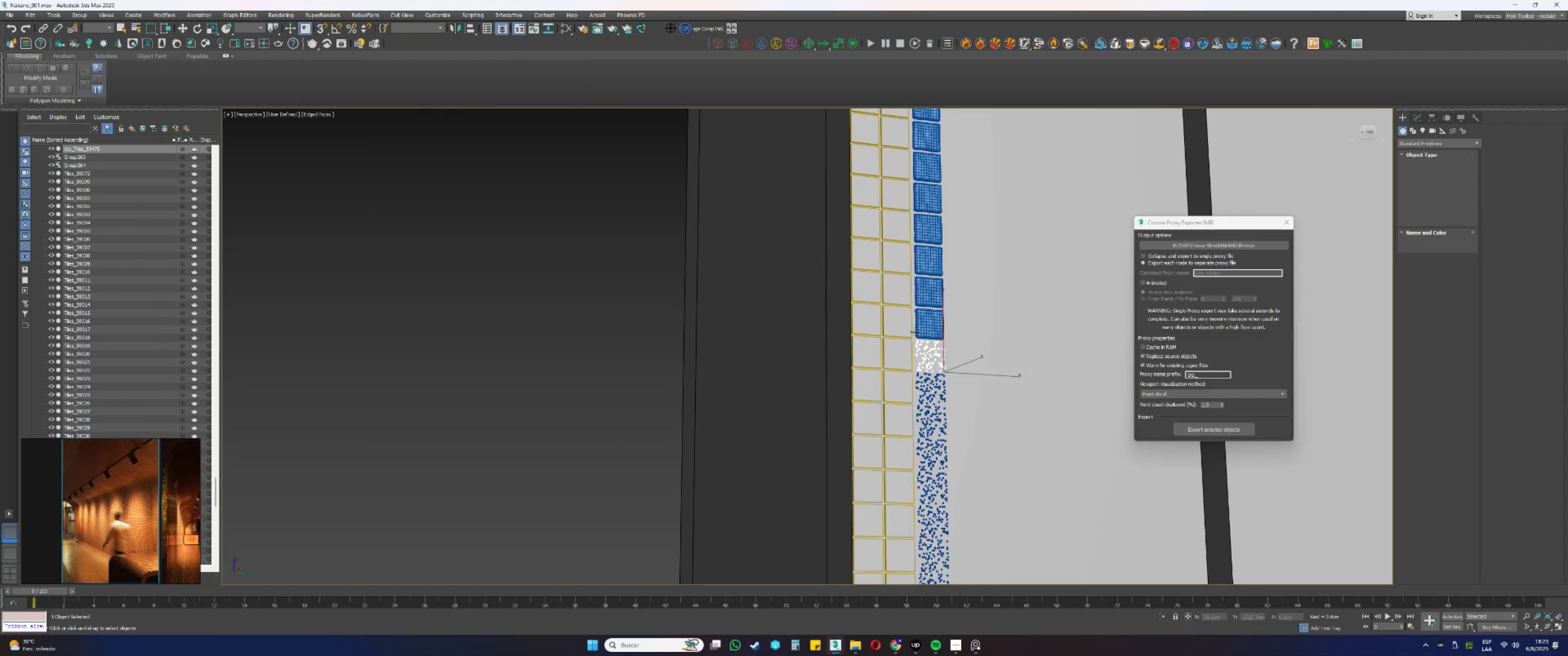 
left_click([918, 330])
 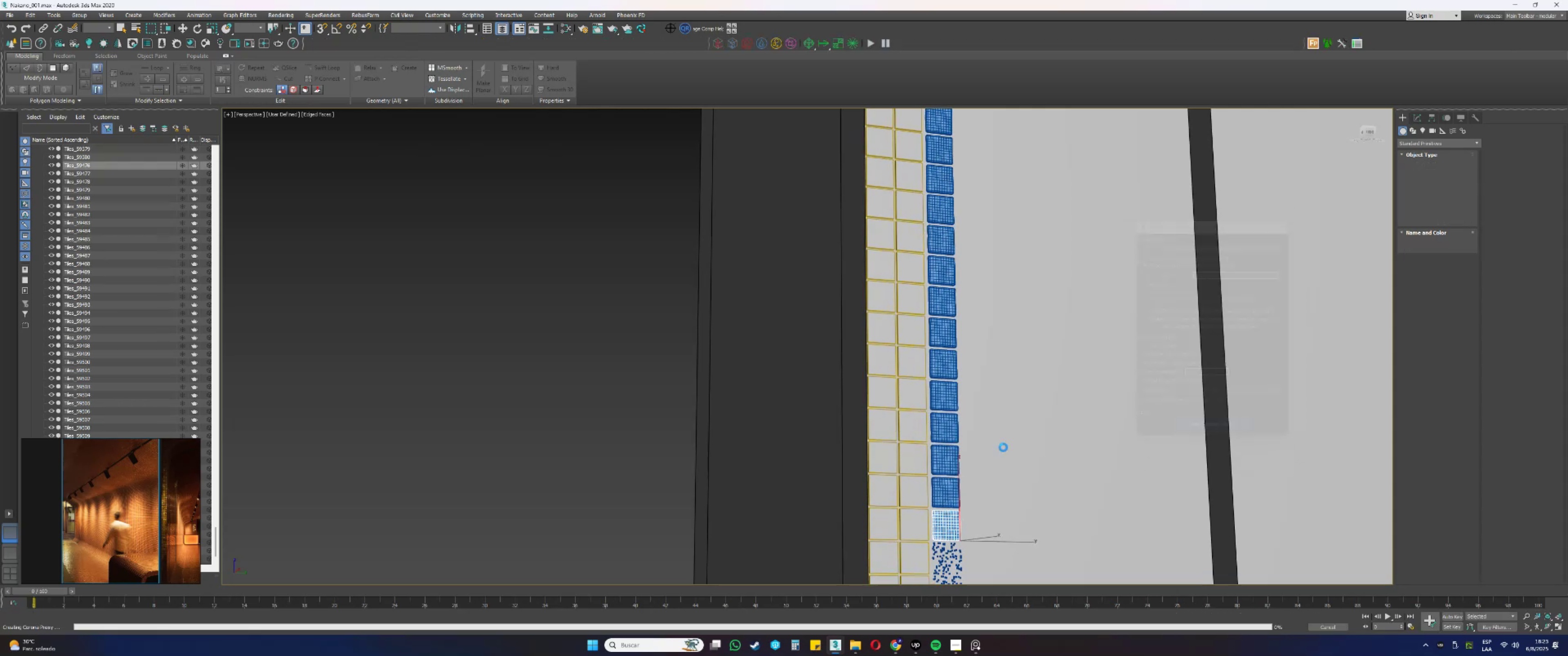 
left_click([940, 482])
 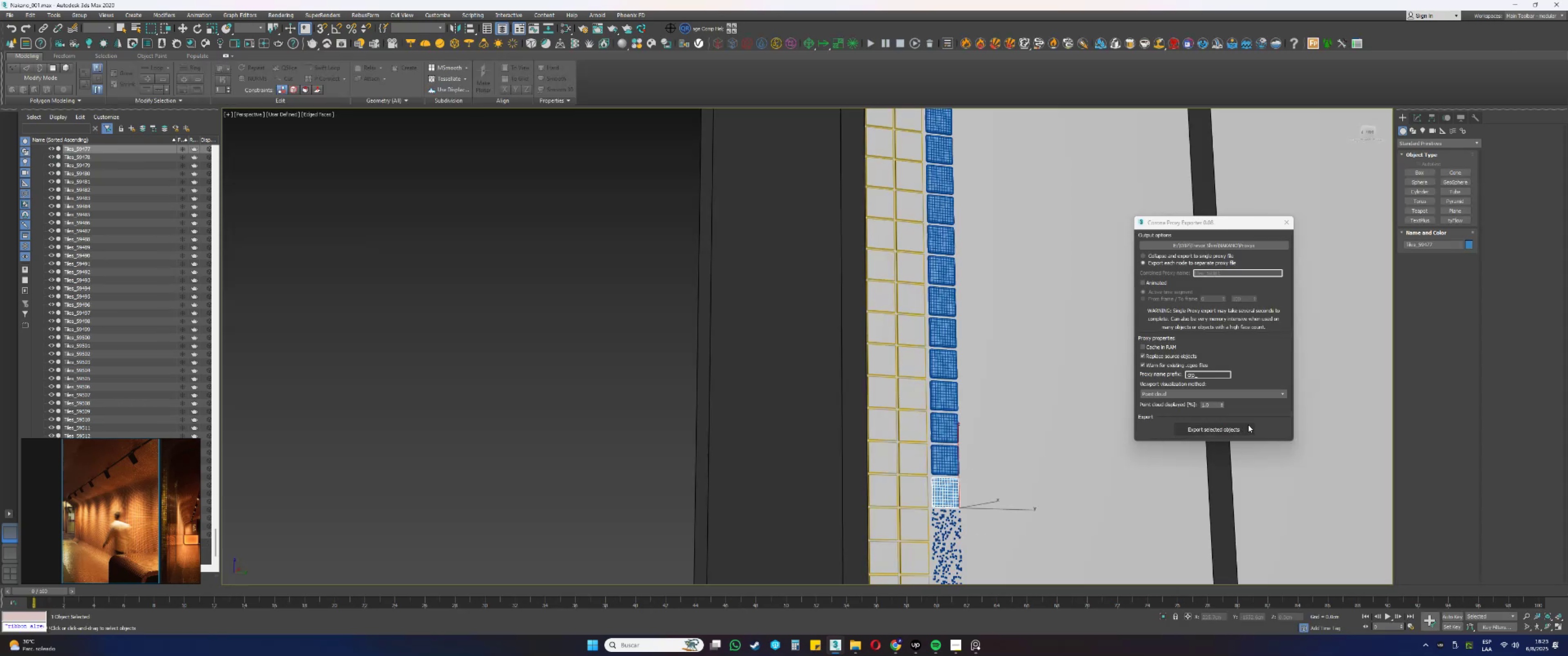 
left_click([1245, 425])
 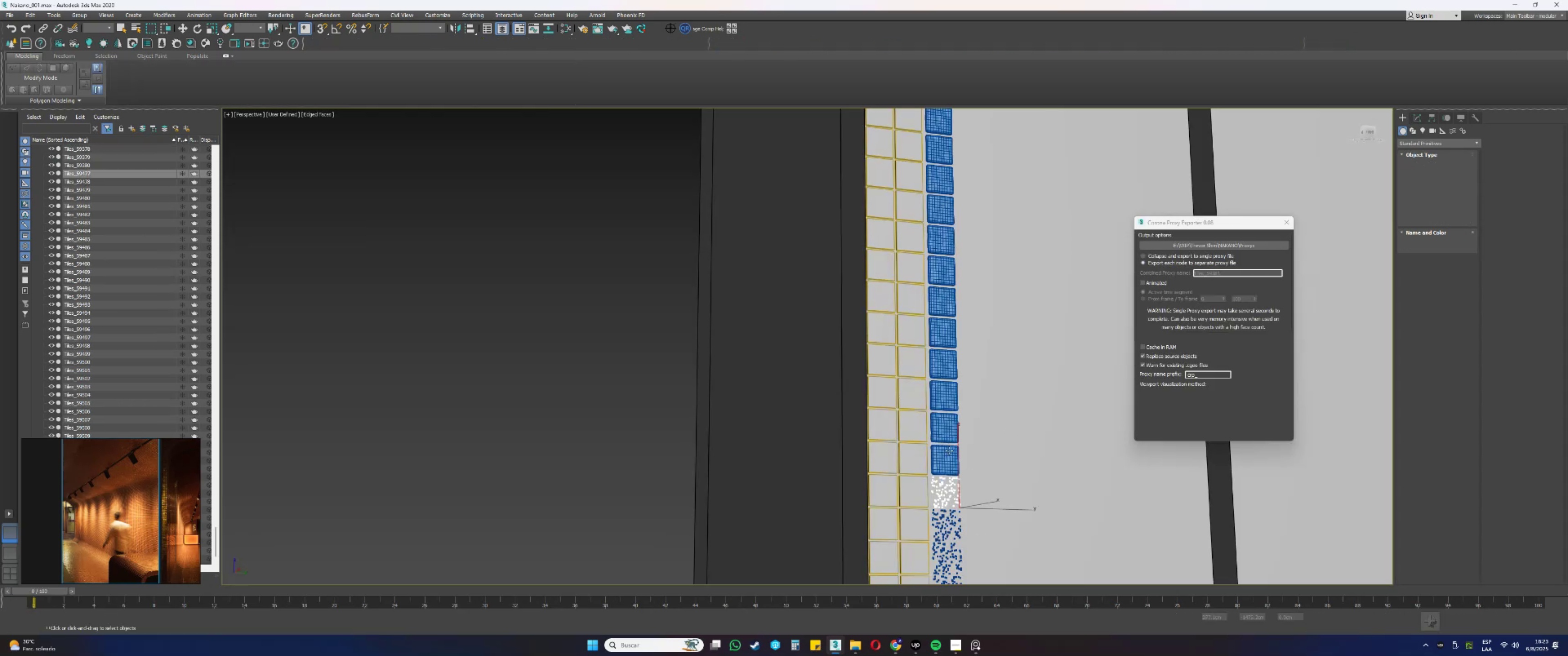 
left_click([949, 458])
 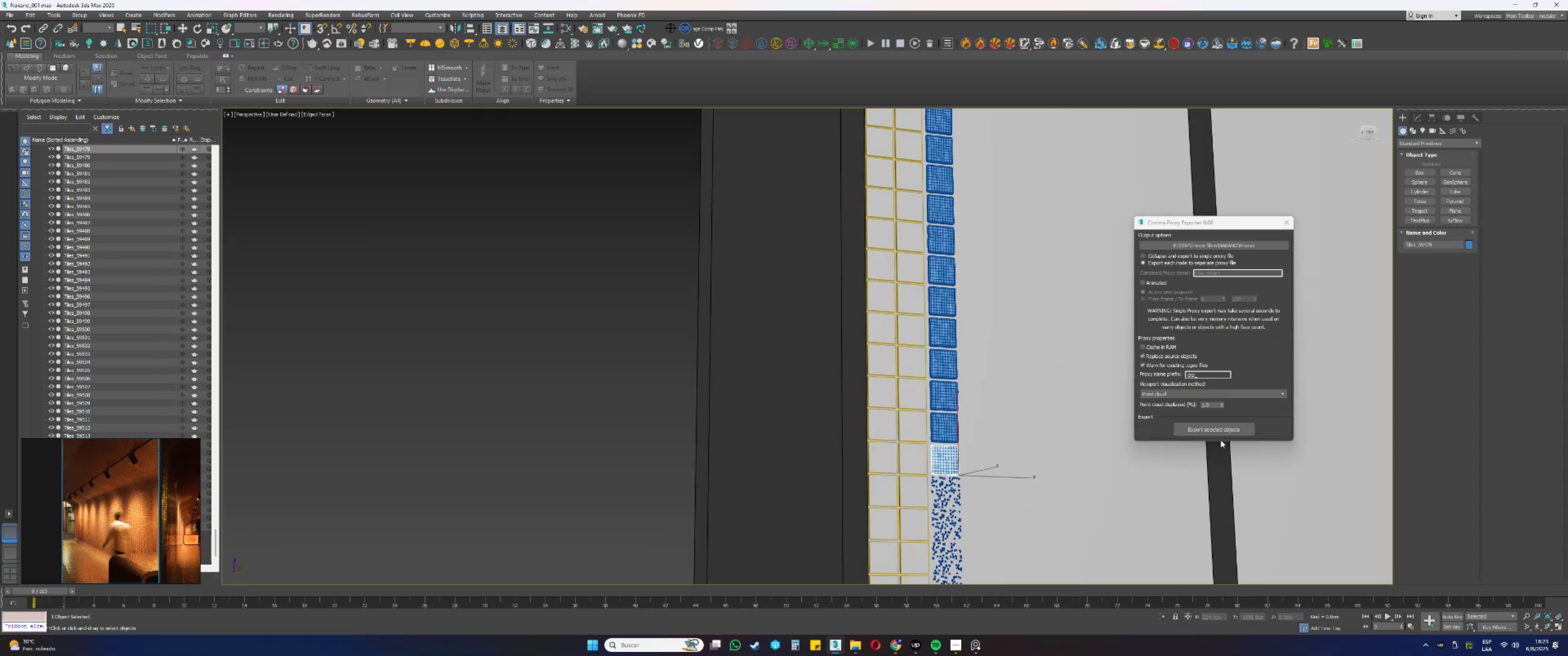 
left_click([1219, 432])
 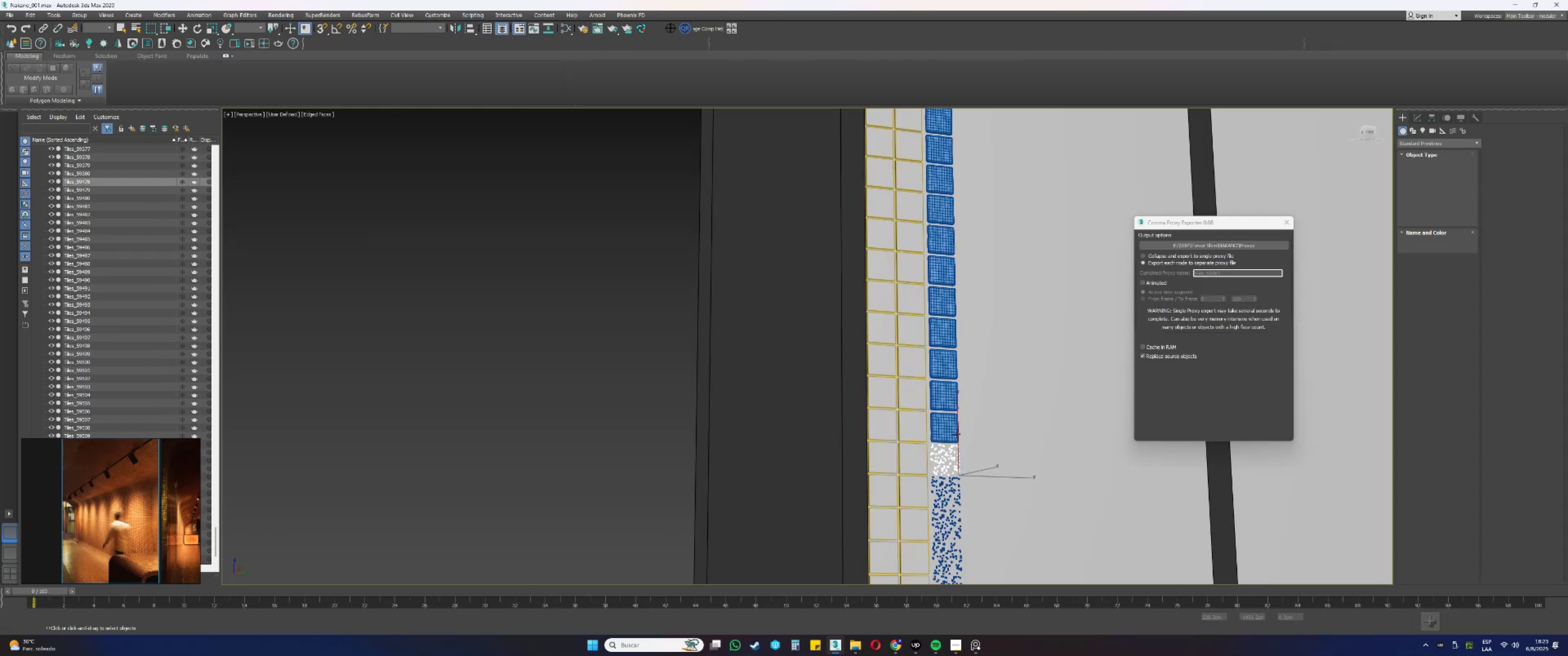 
left_click([948, 426])
 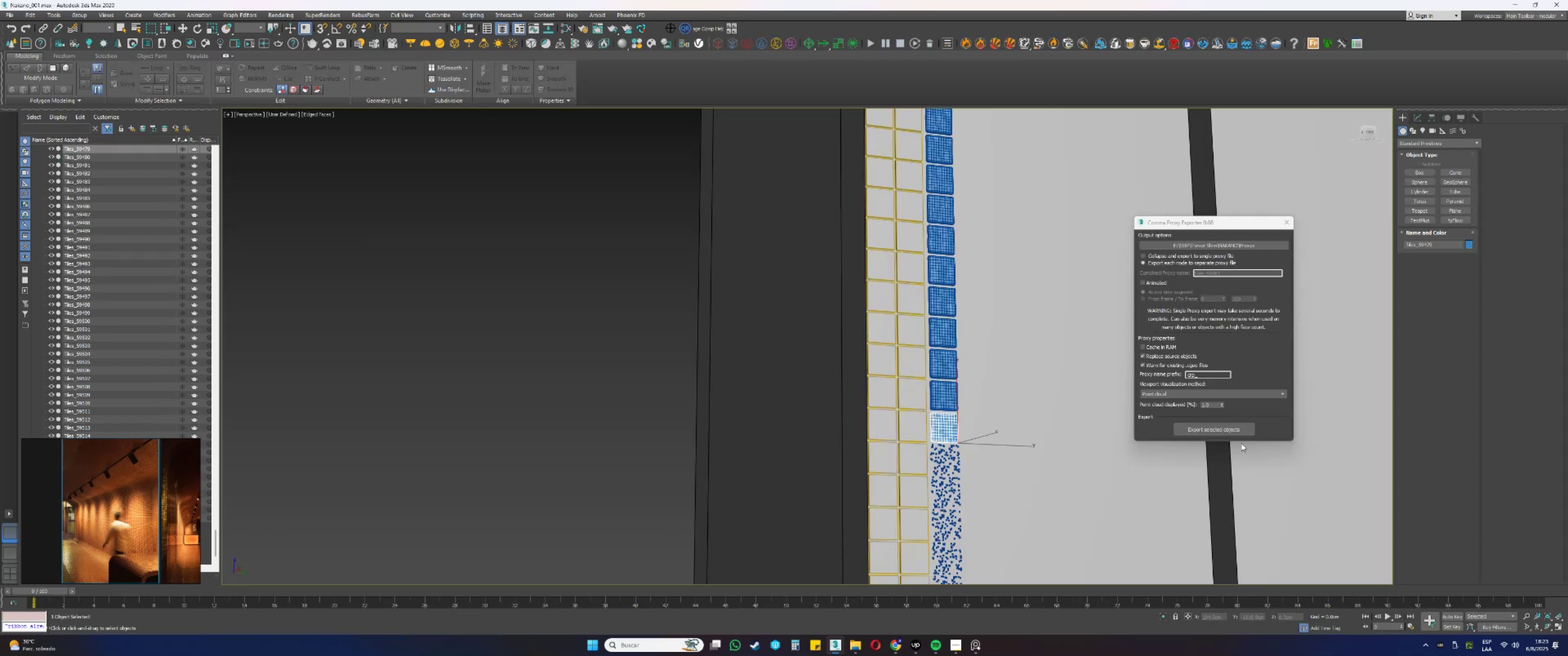 
left_click([1230, 430])
 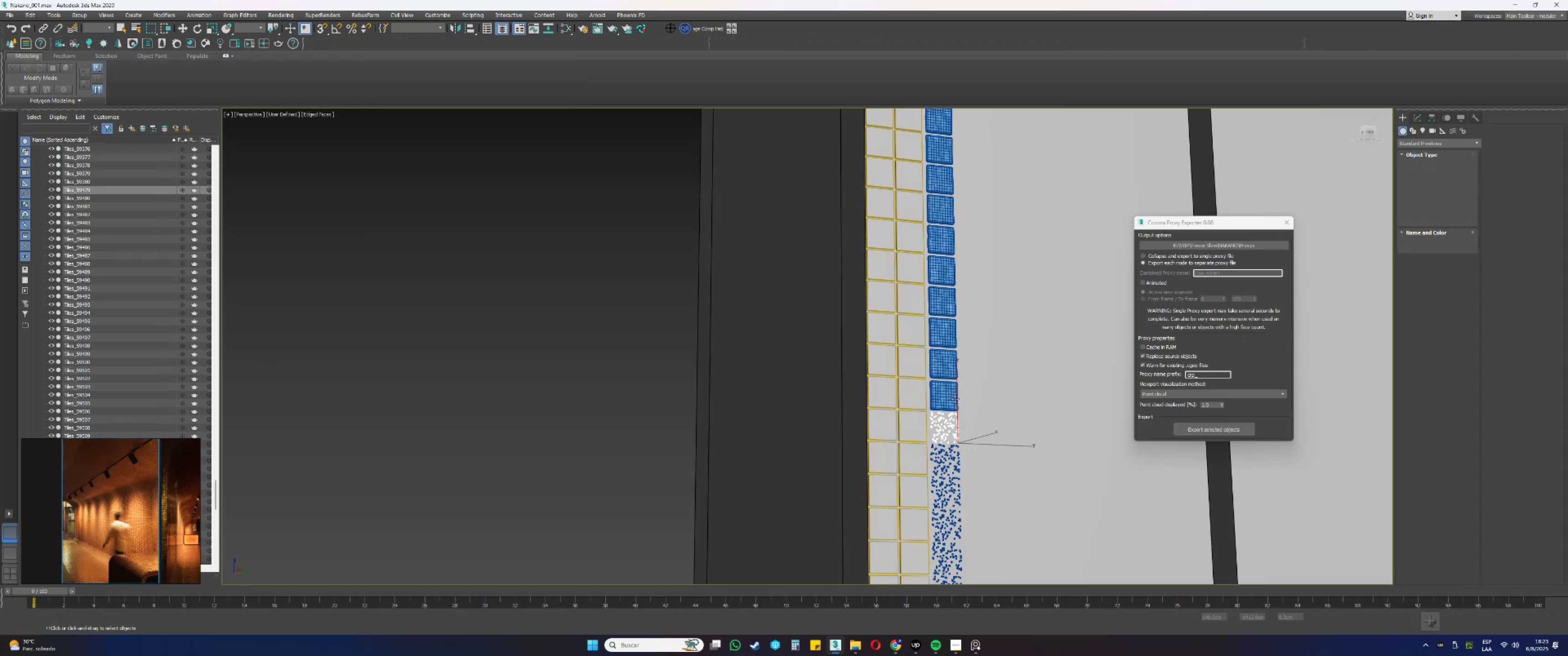 
left_click([953, 396])
 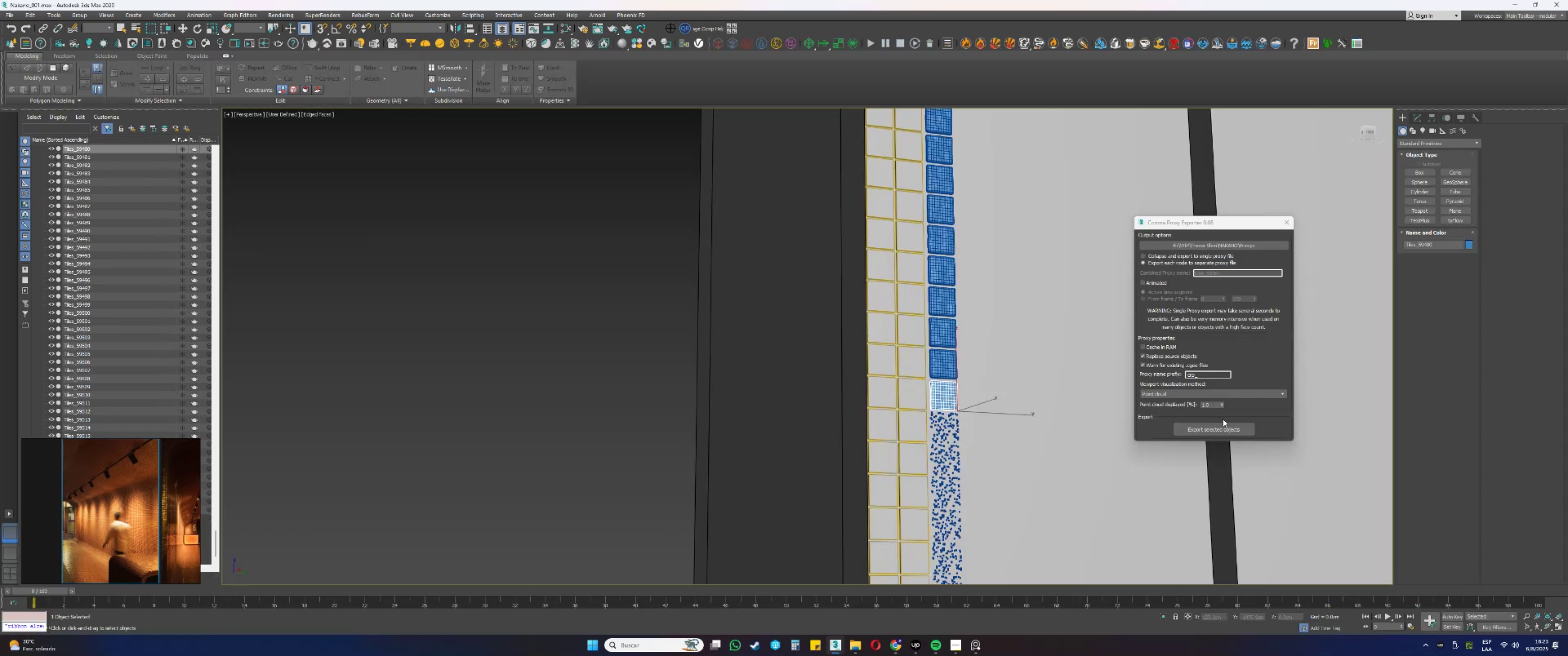 
left_click([1219, 428])
 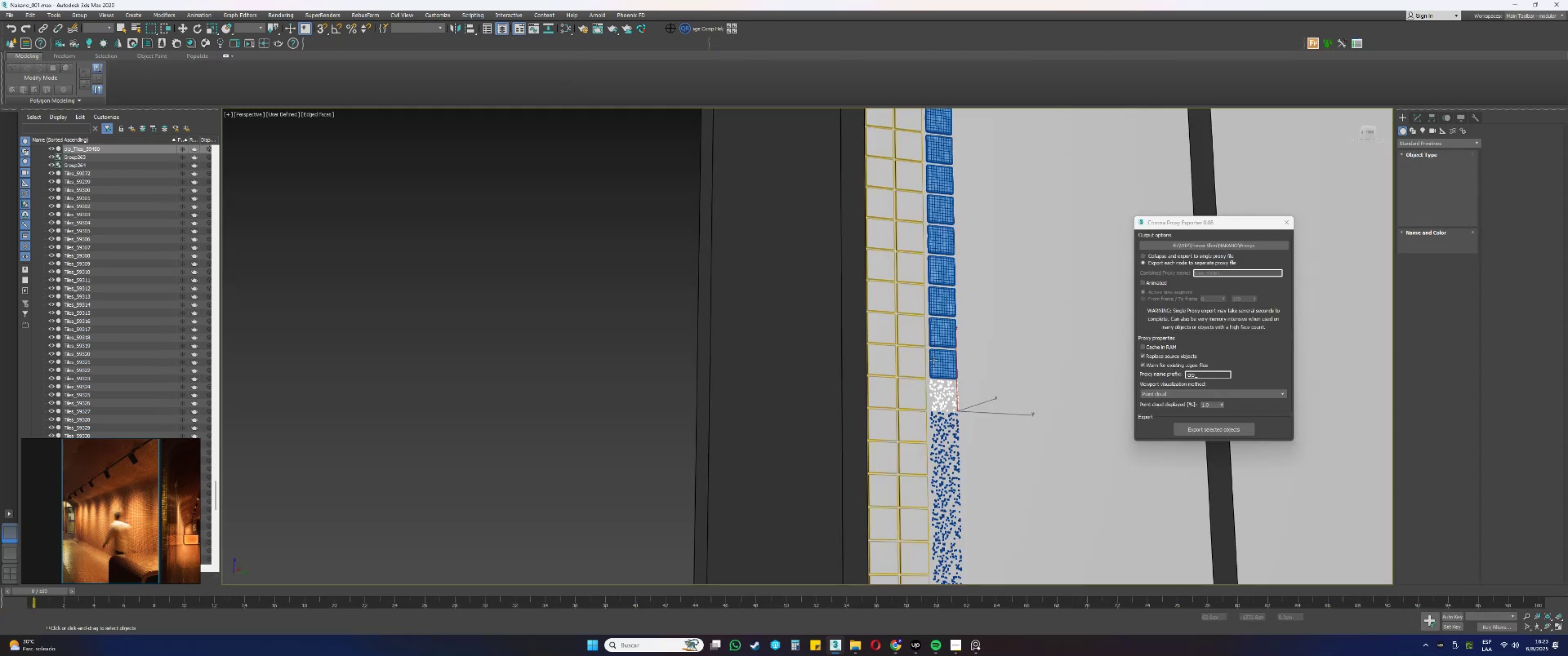 
left_click([941, 362])
 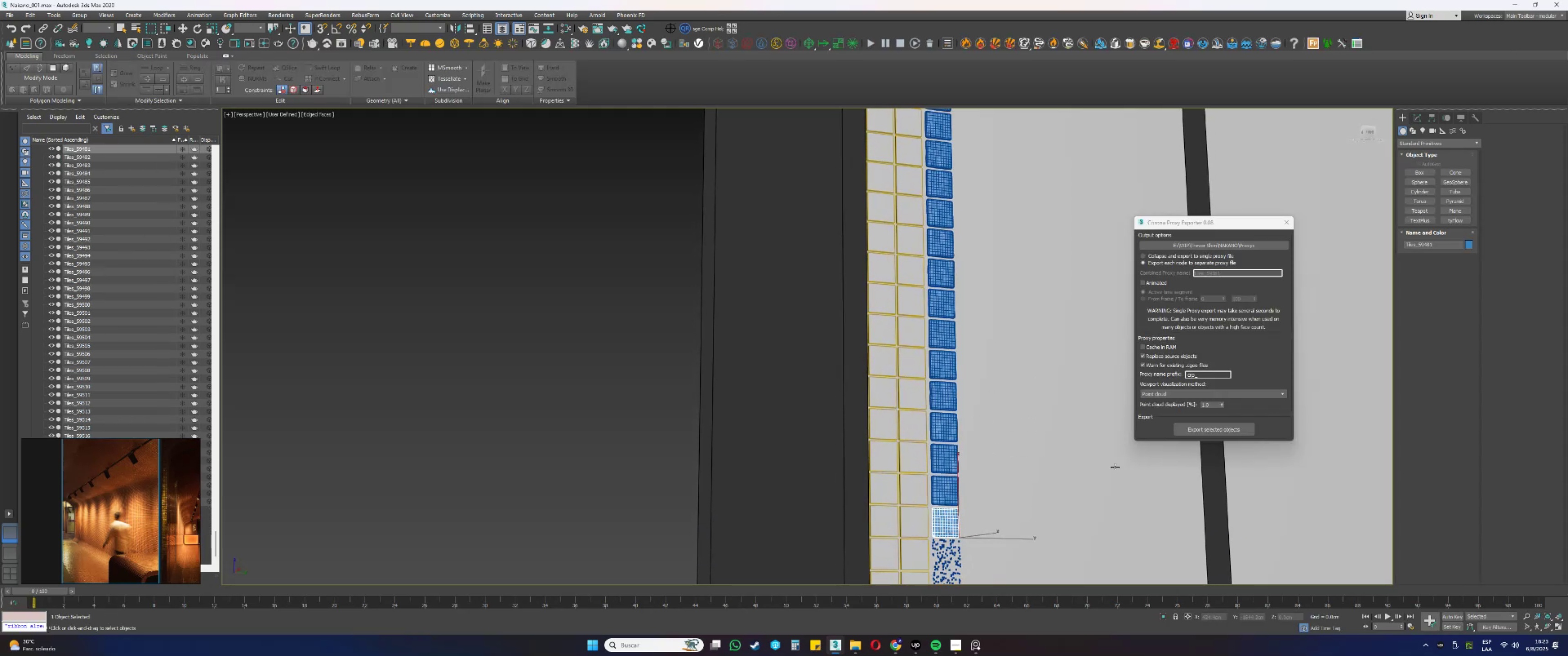 
left_click([1219, 422])
 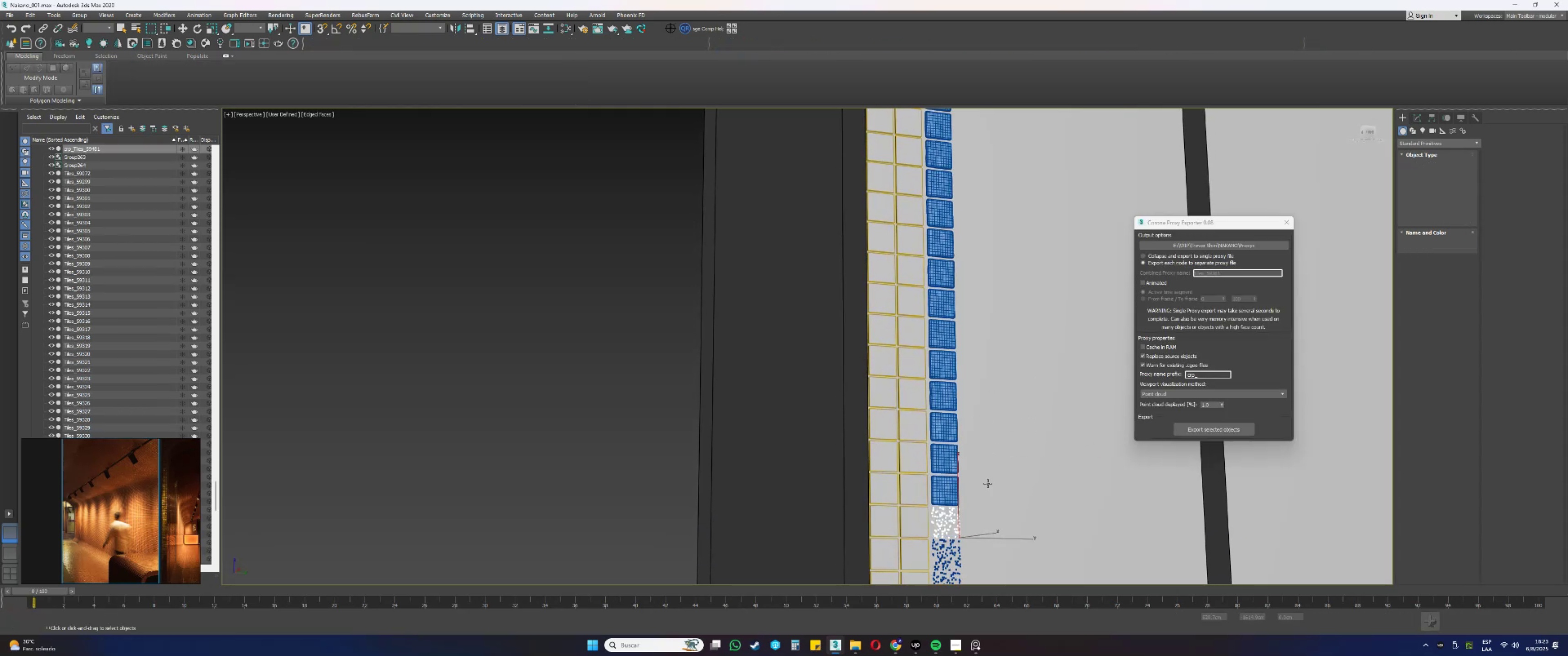 
left_click([941, 485])
 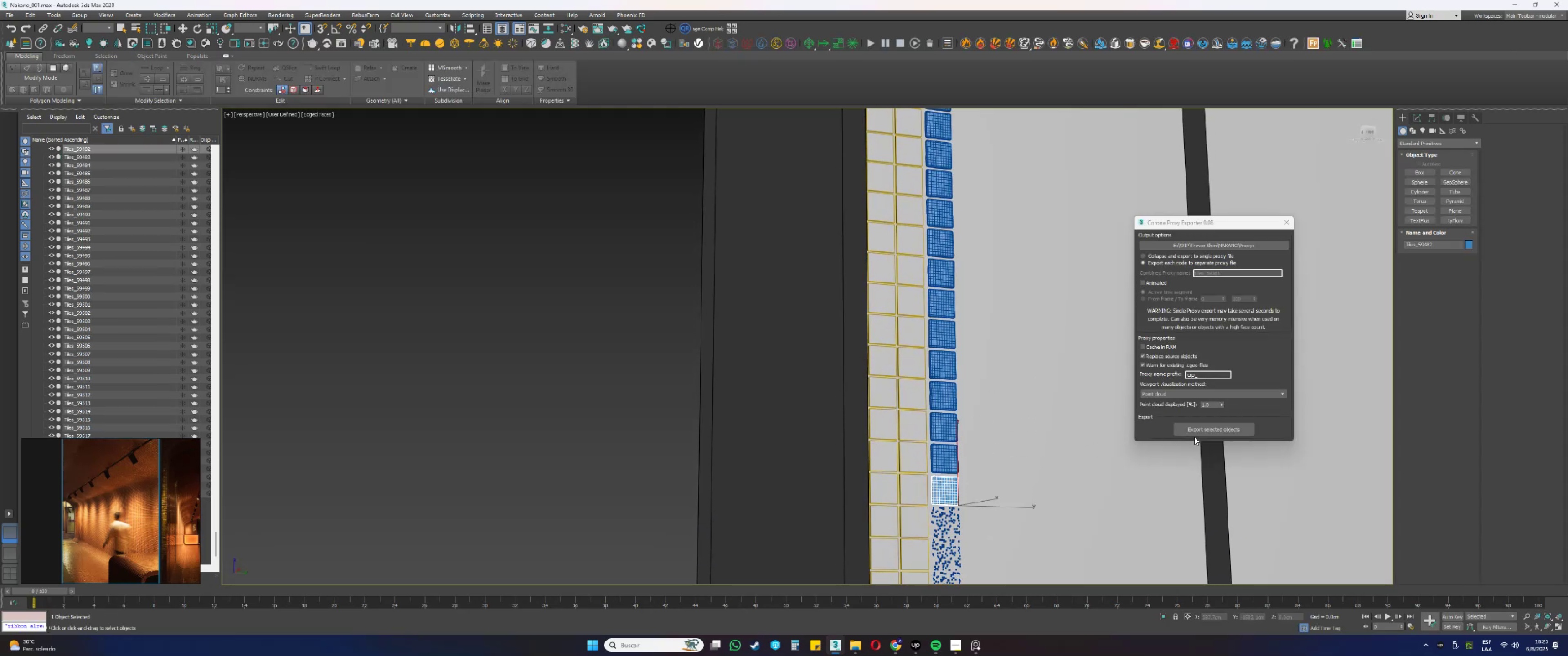 
left_click([1197, 434])
 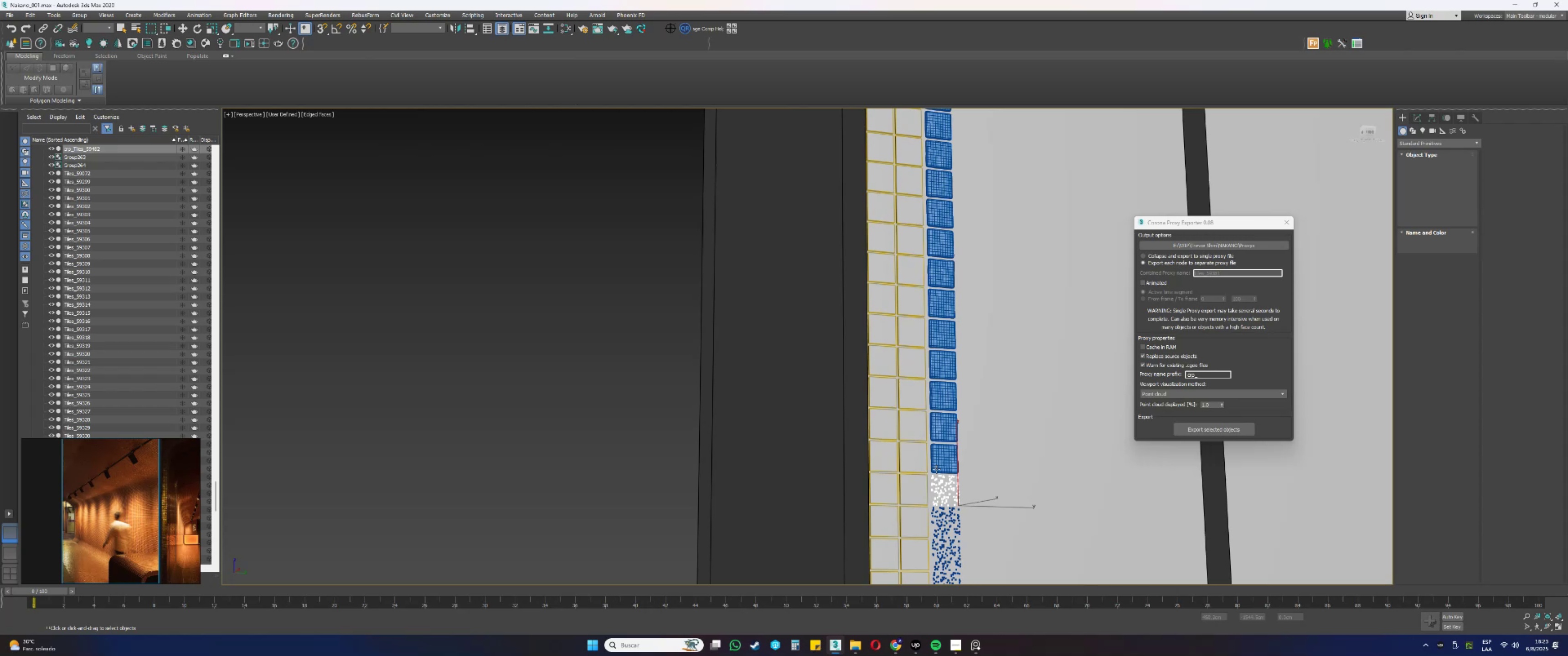 
left_click([942, 462])
 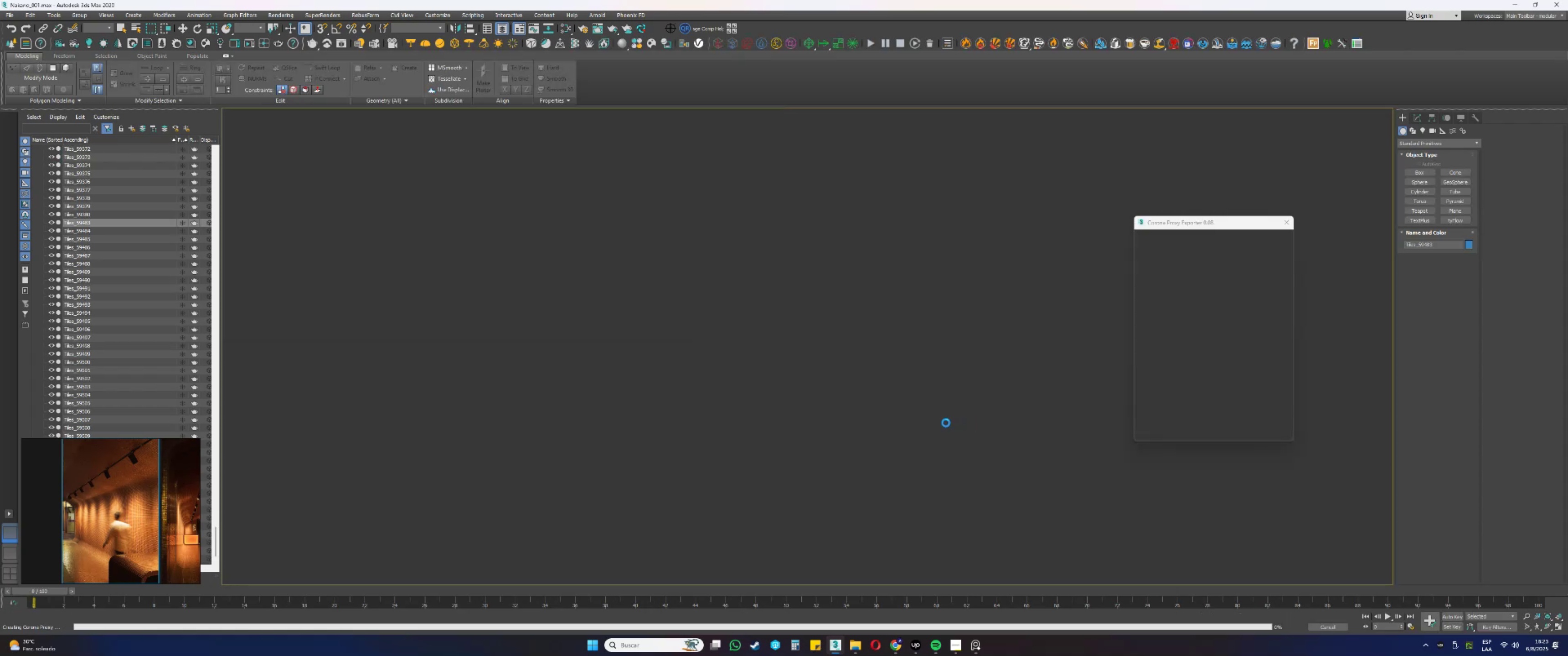 
left_click([941, 427])
 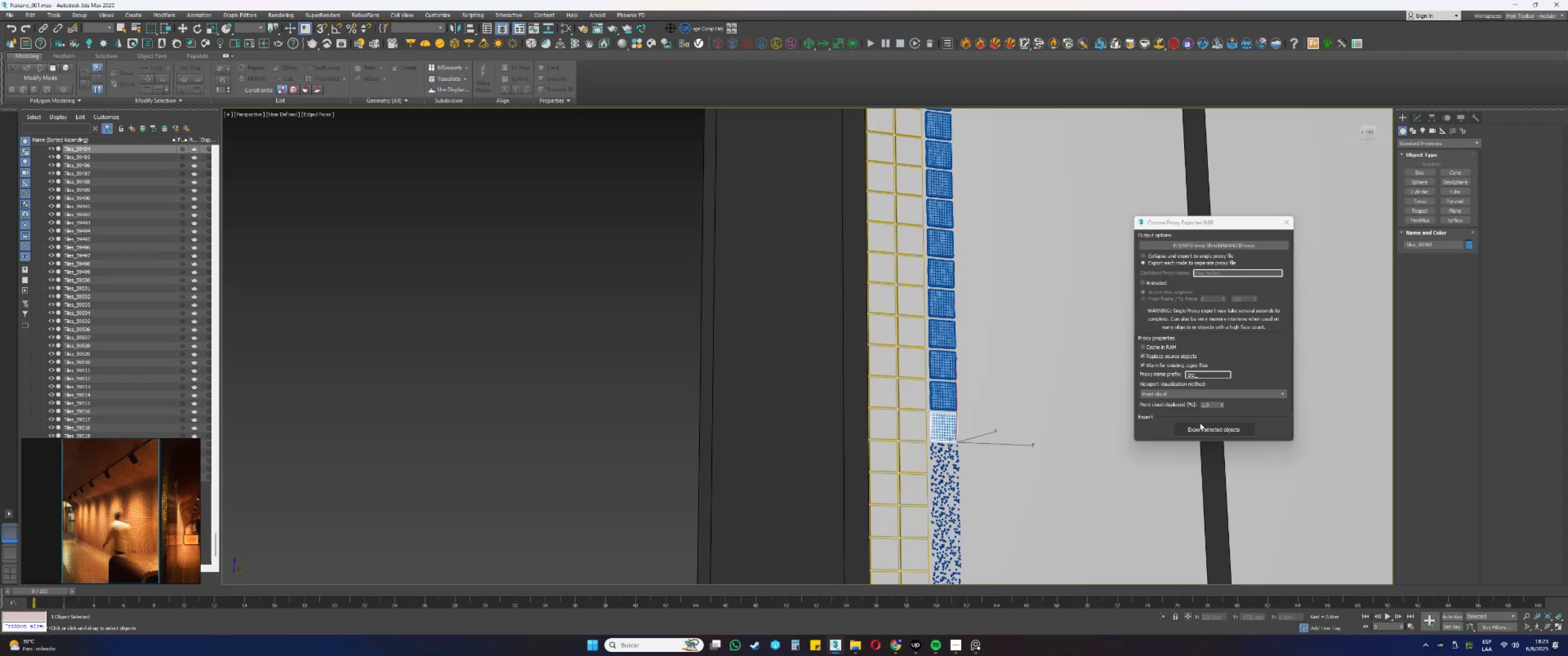 
left_click([1202, 426])
 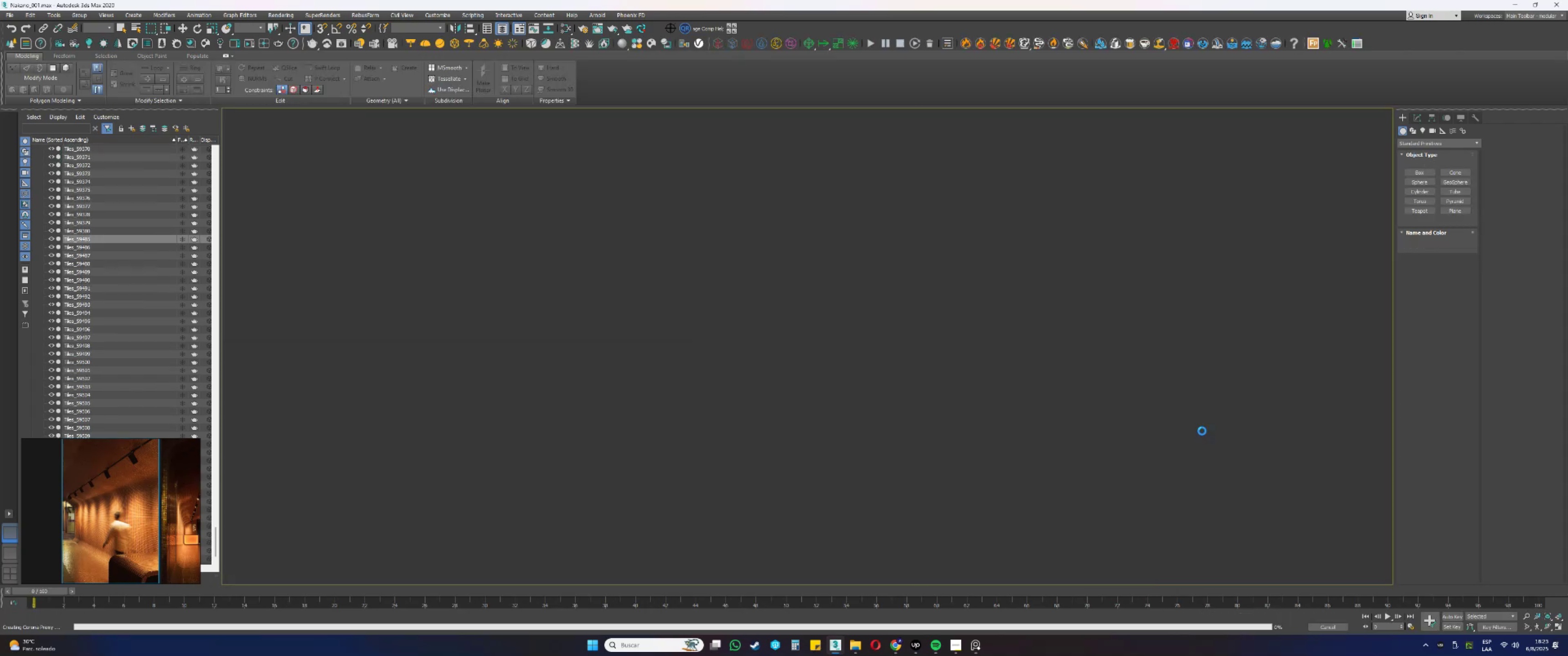 
left_click([938, 364])
 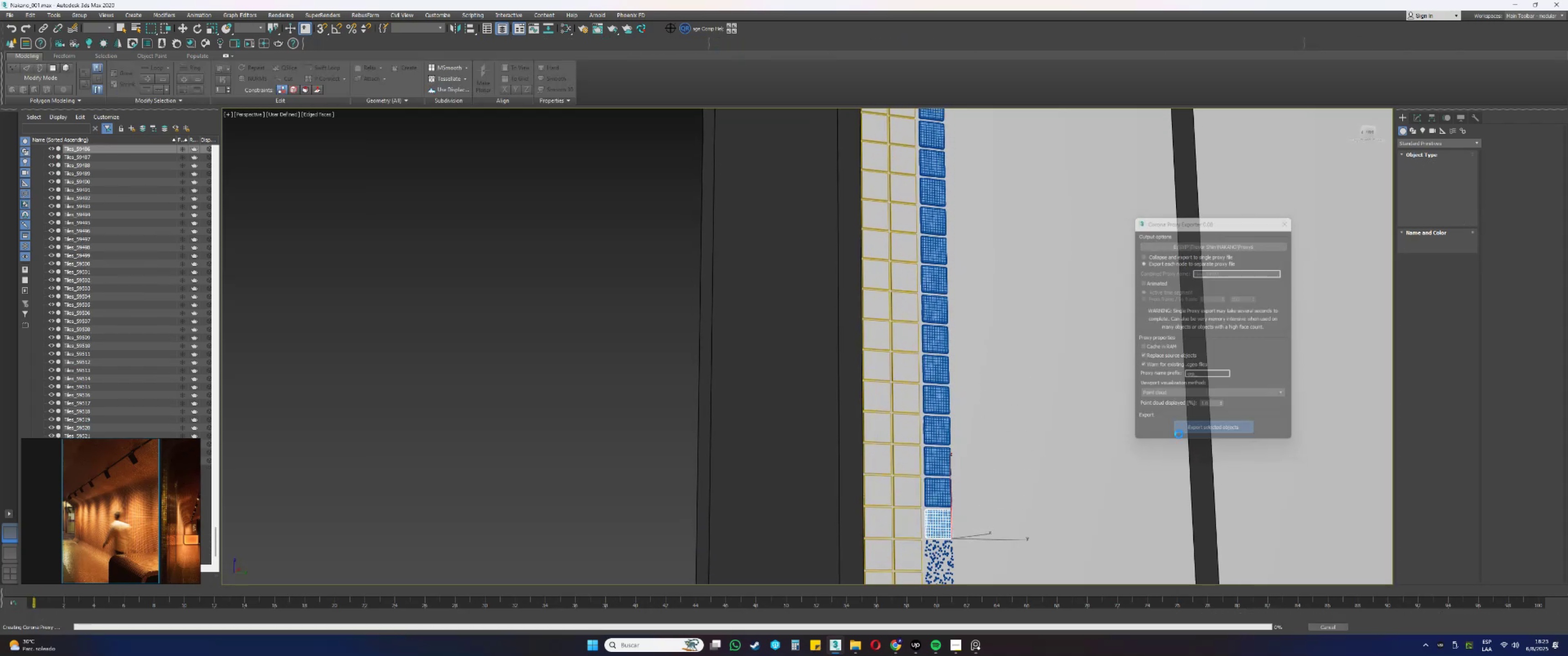 
left_click([945, 490])
 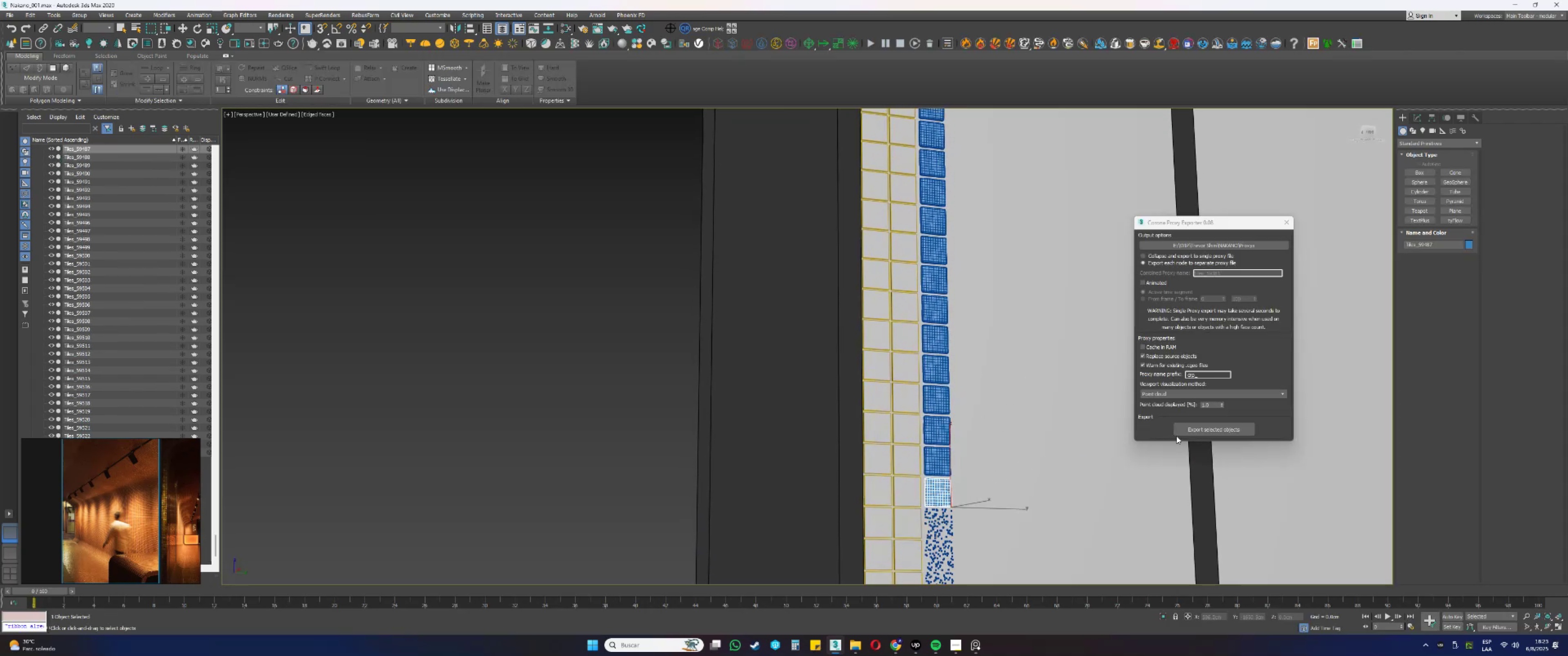 
left_click([1199, 429])
 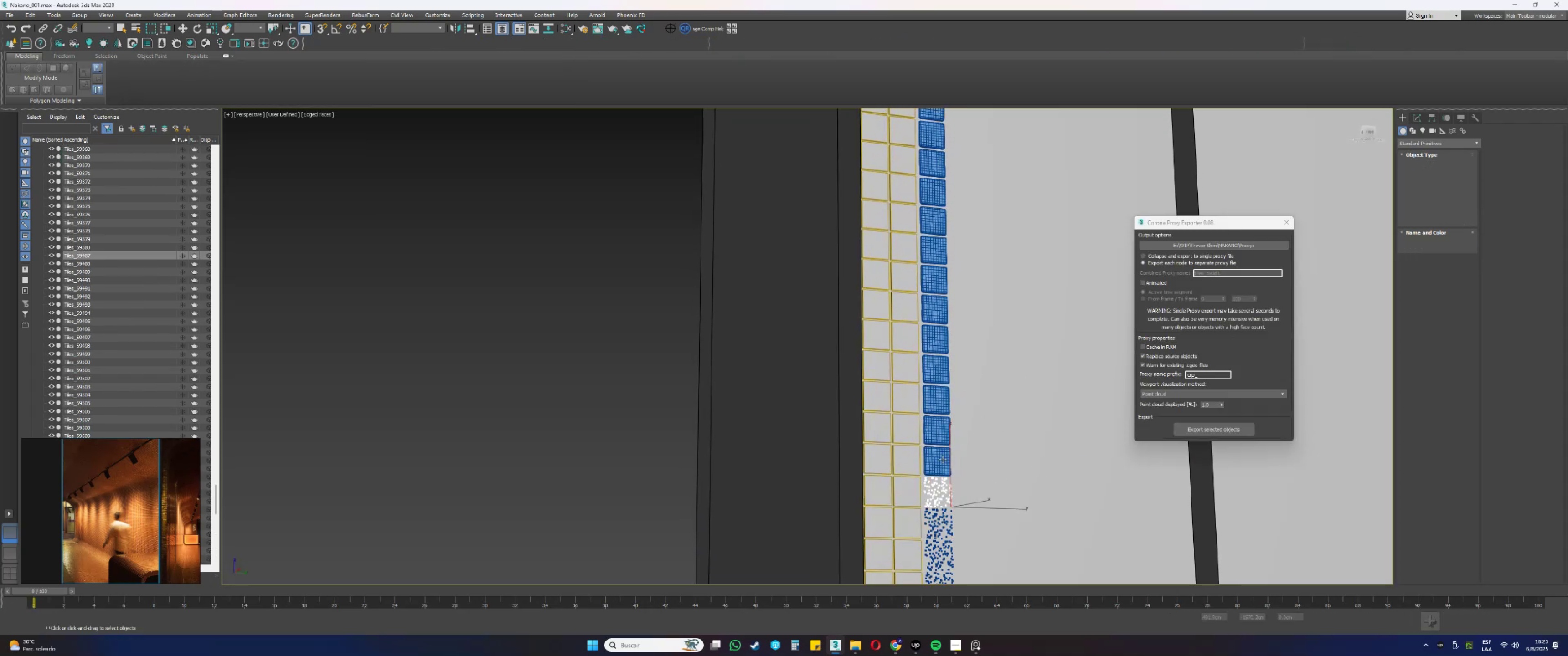 
left_click([939, 458])
 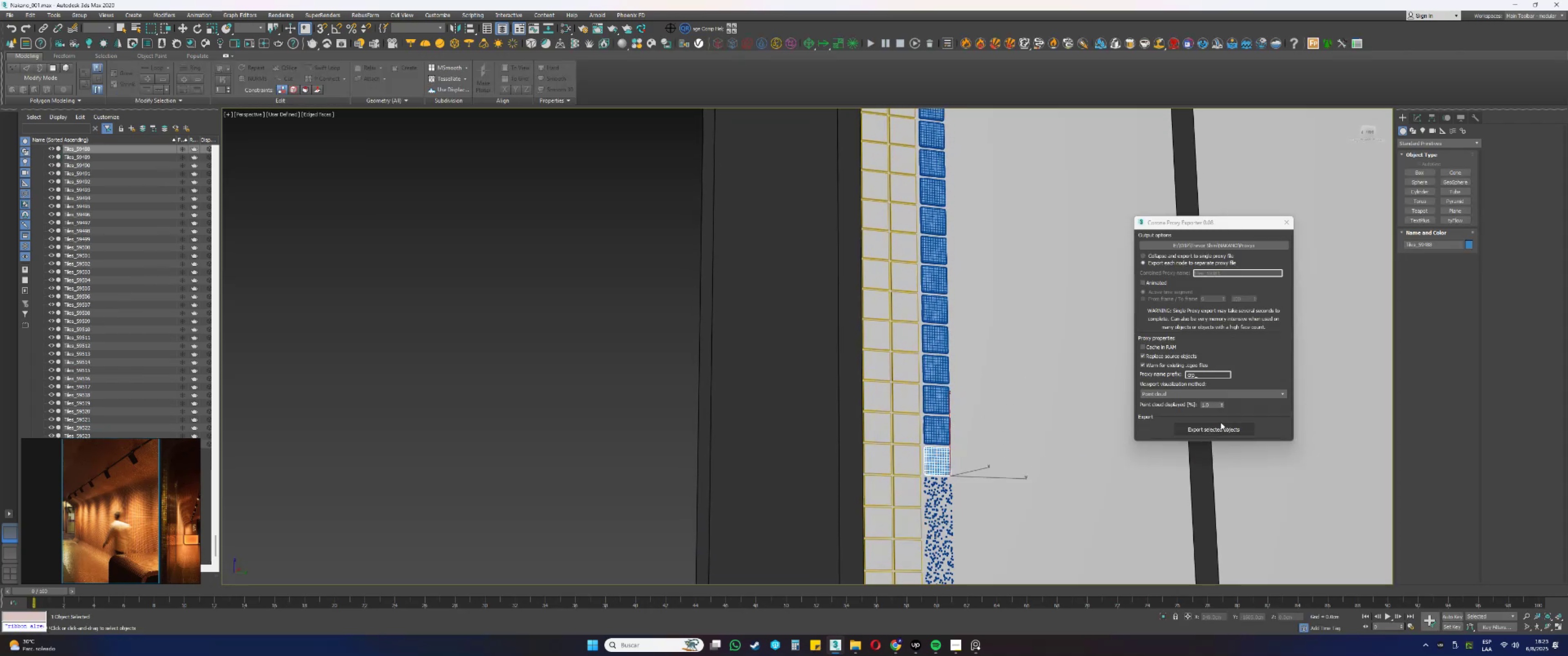 
left_click([1221, 425])
 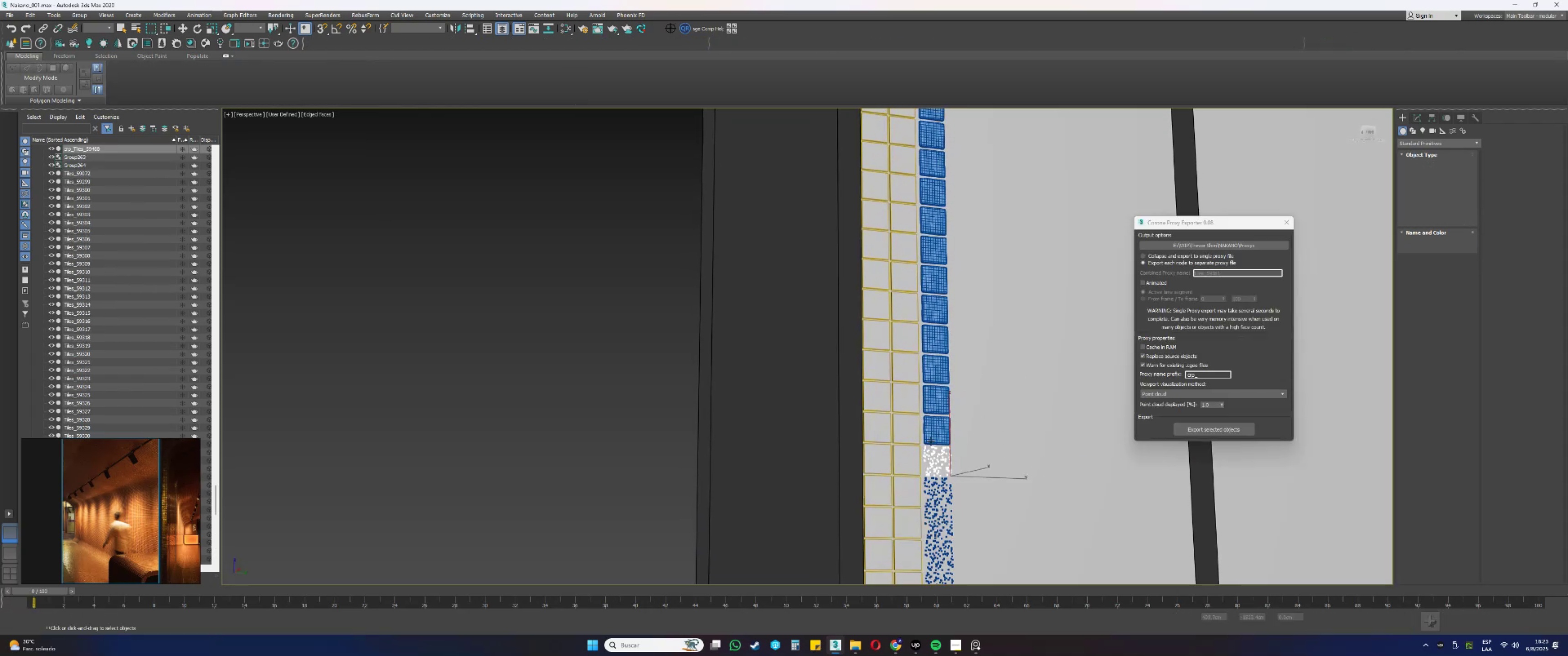 
left_click([937, 431])
 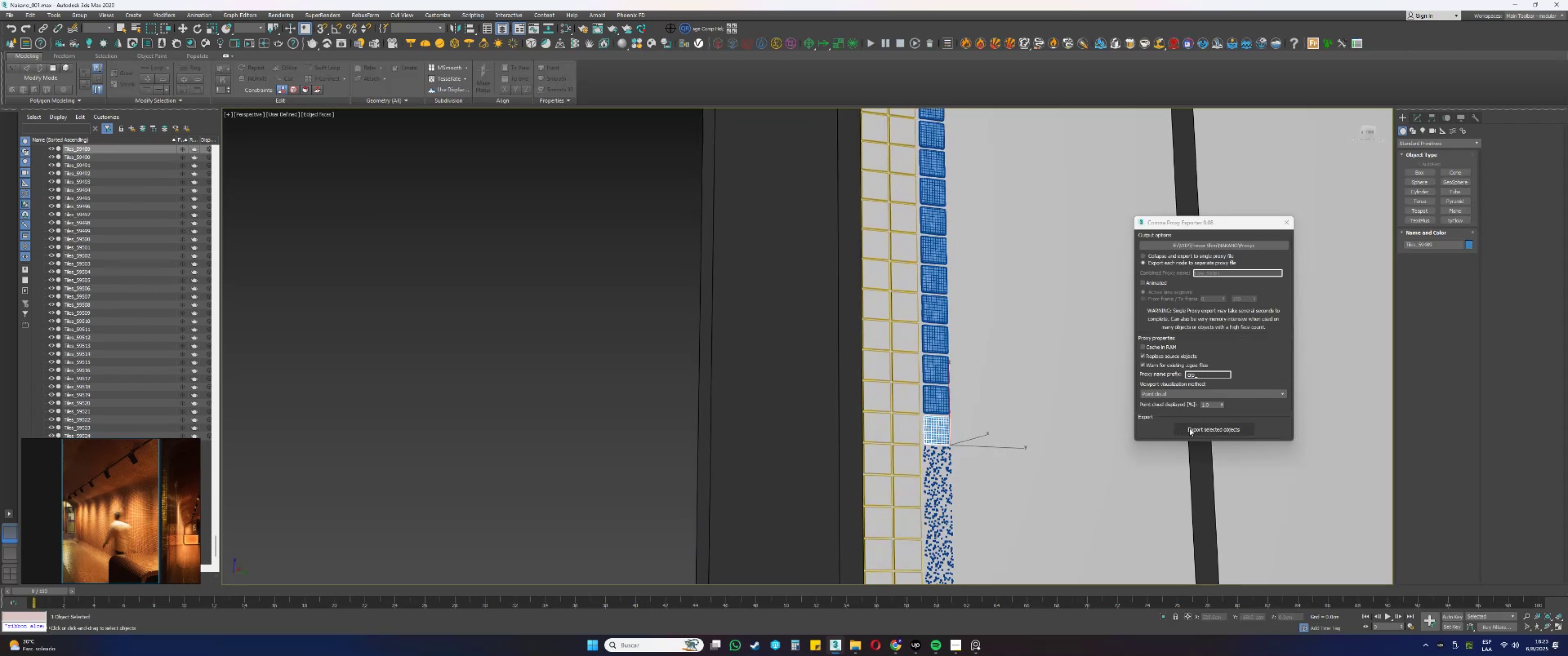 
left_click([1206, 431])
 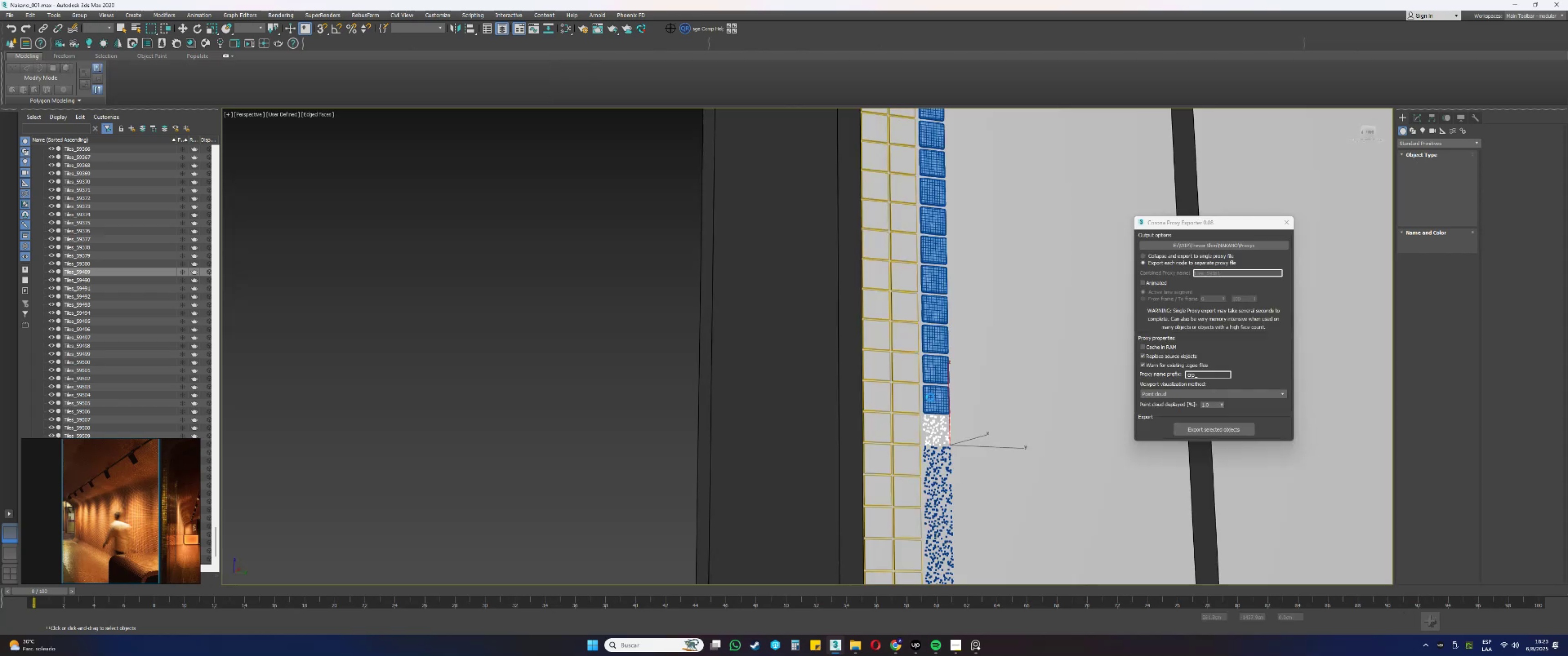 
left_click([931, 397])
 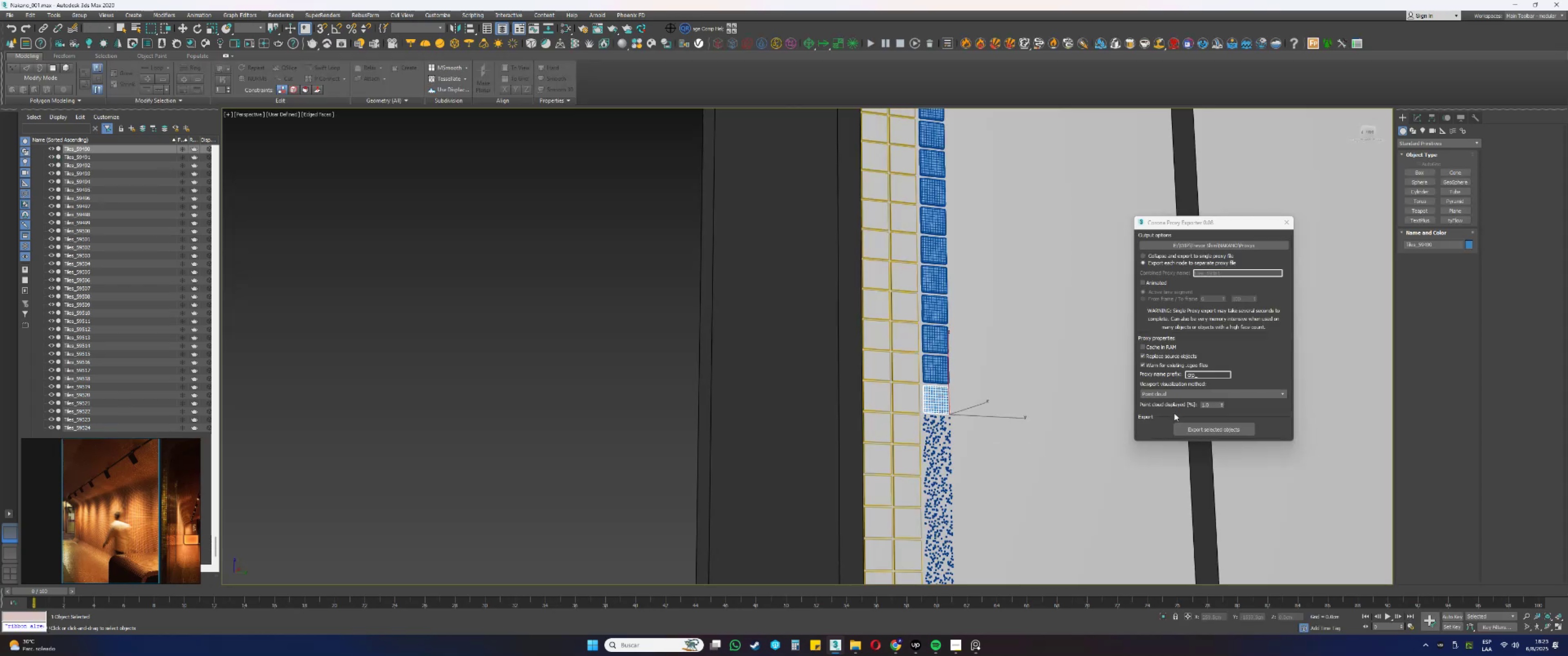 
left_click_drag(start_coordinate=[1201, 420], to_coordinate=[1202, 423])
 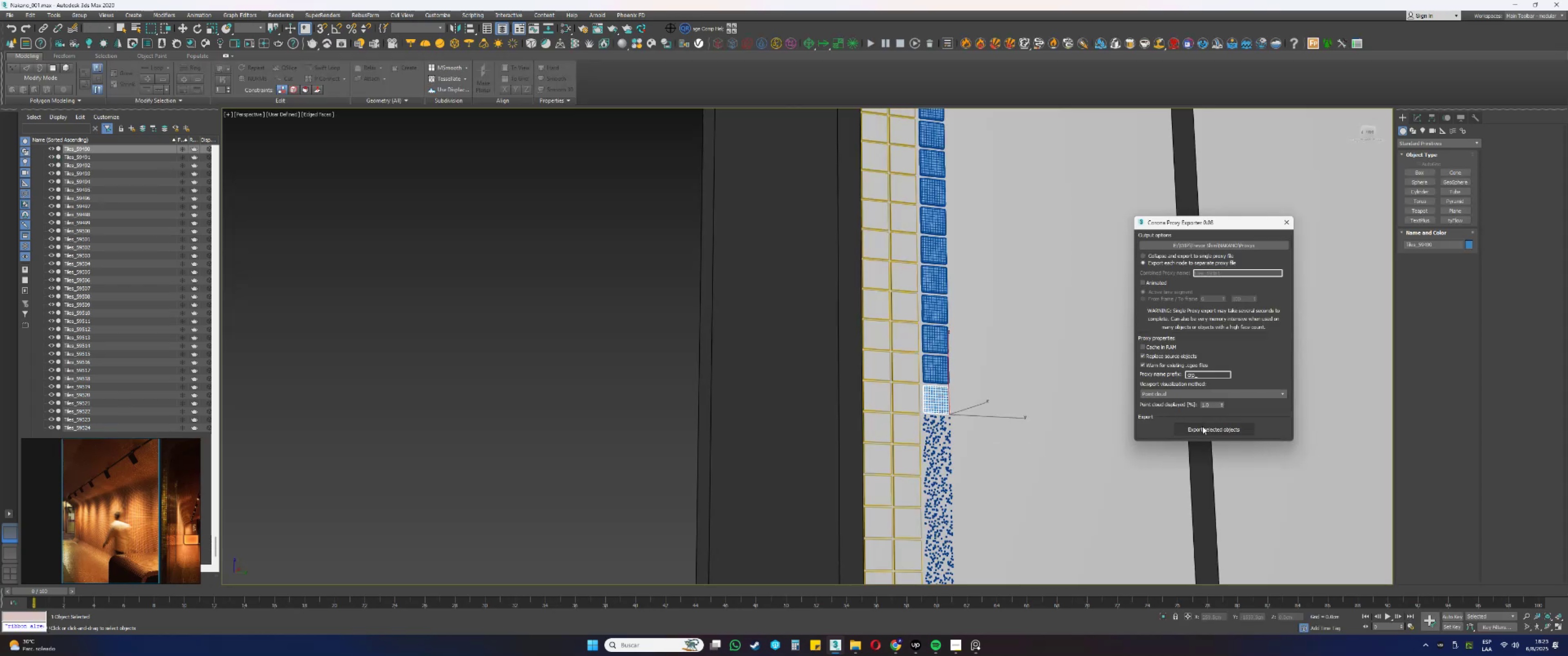 
double_click([1202, 426])
 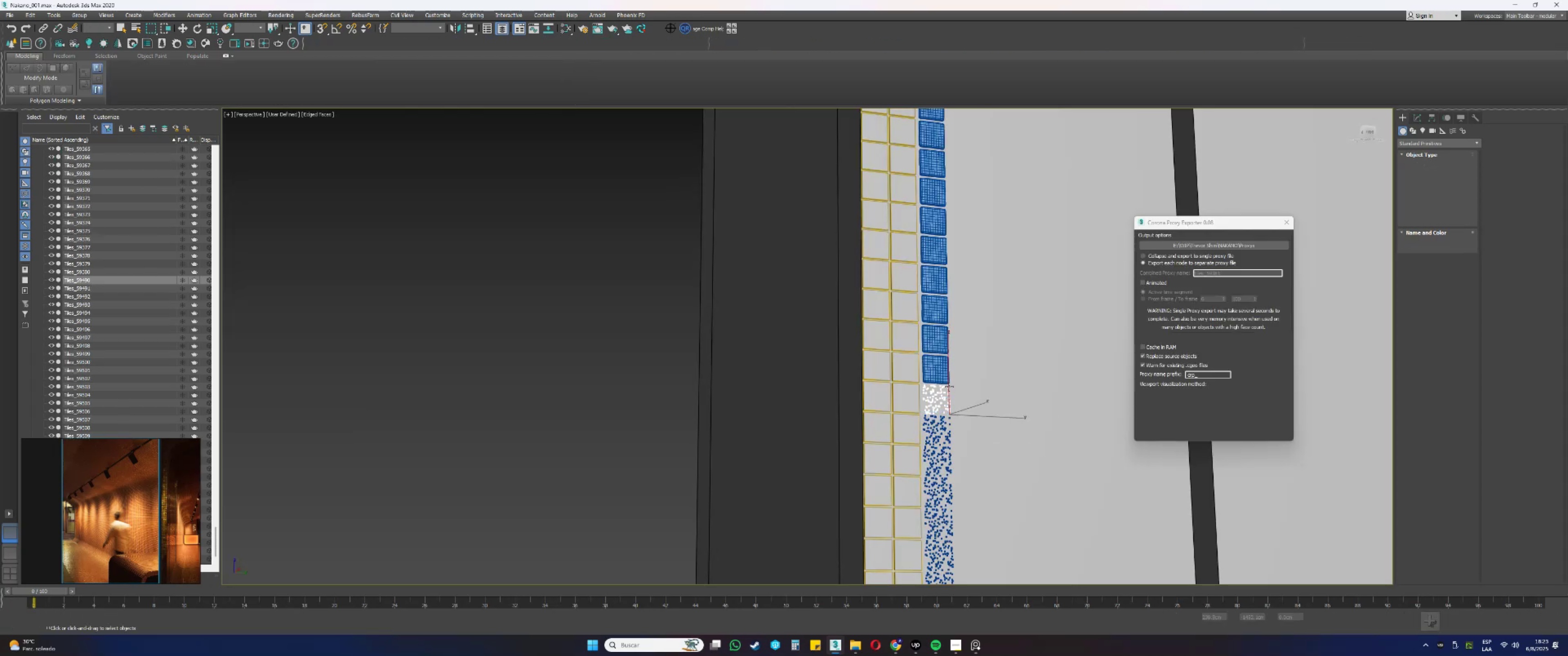 
left_click([946, 370])
 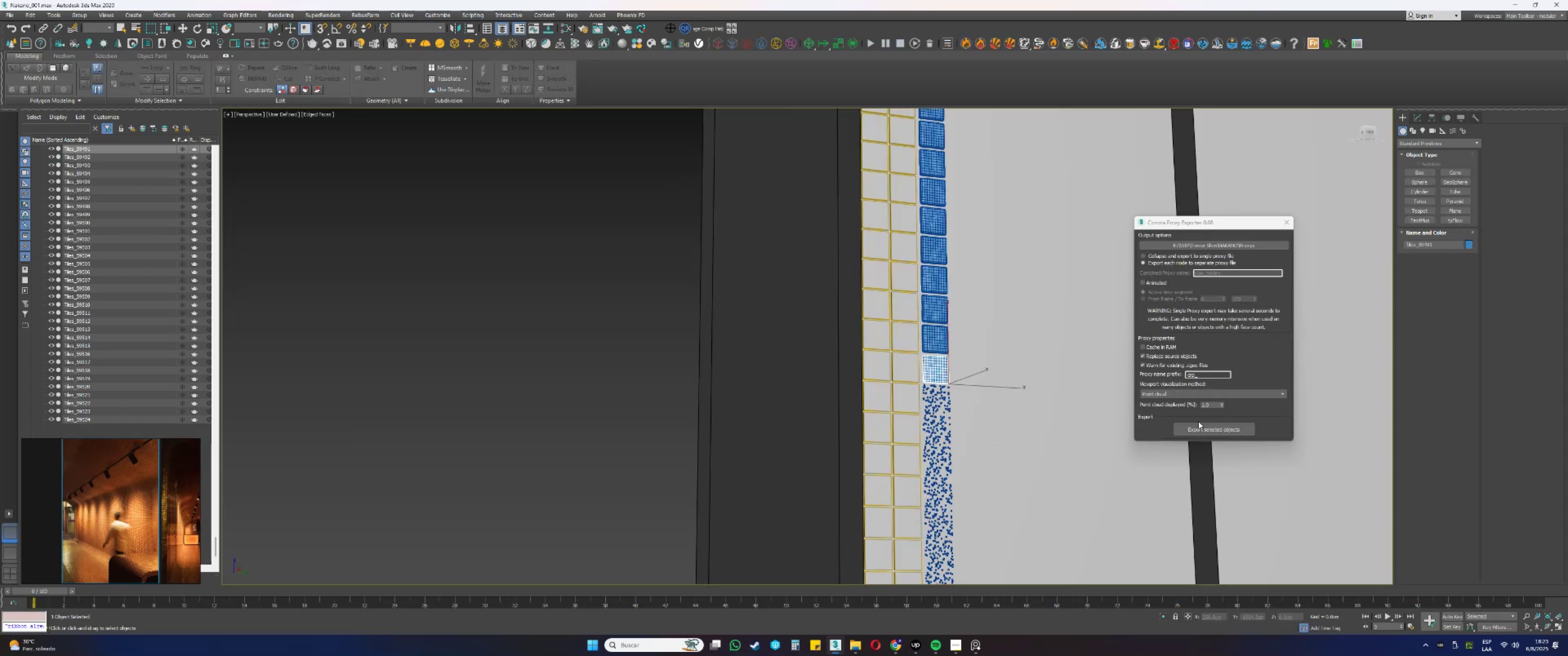 
left_click([1225, 427])
 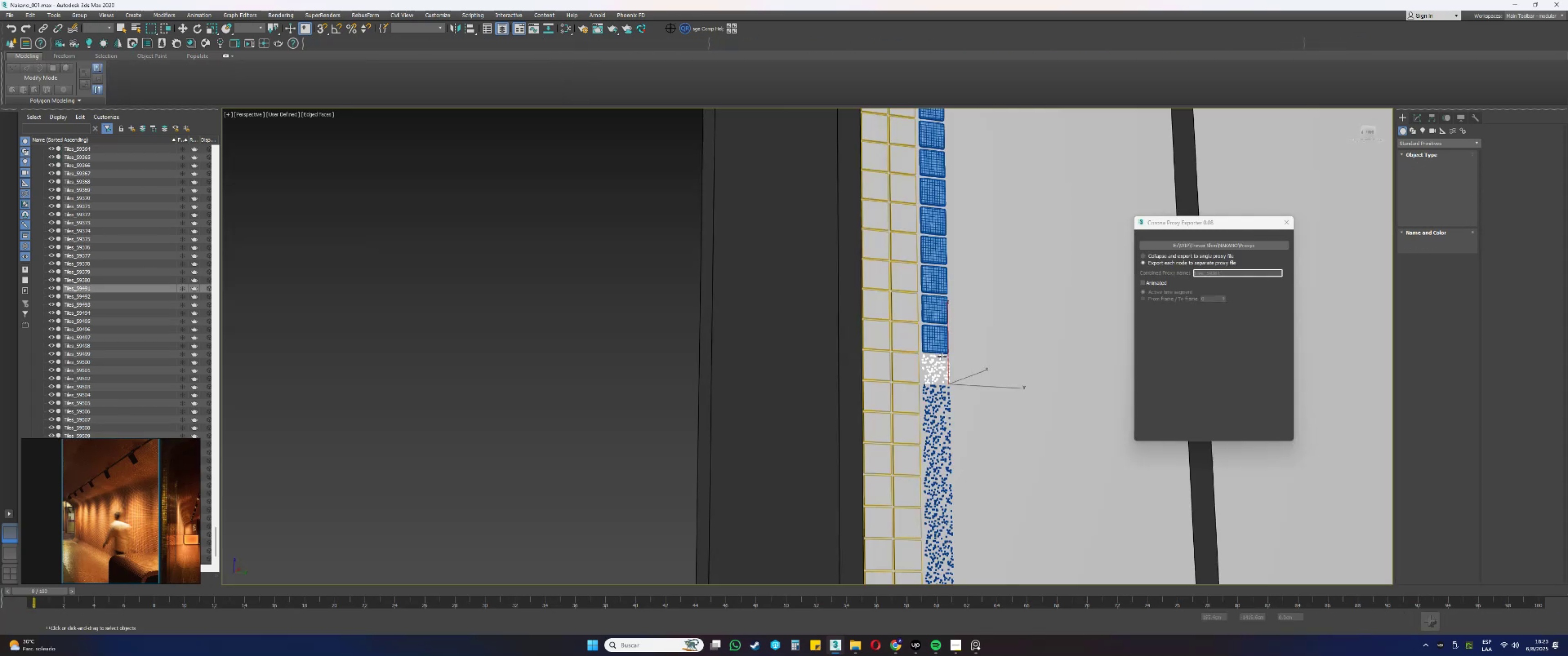 
left_click([939, 341])
 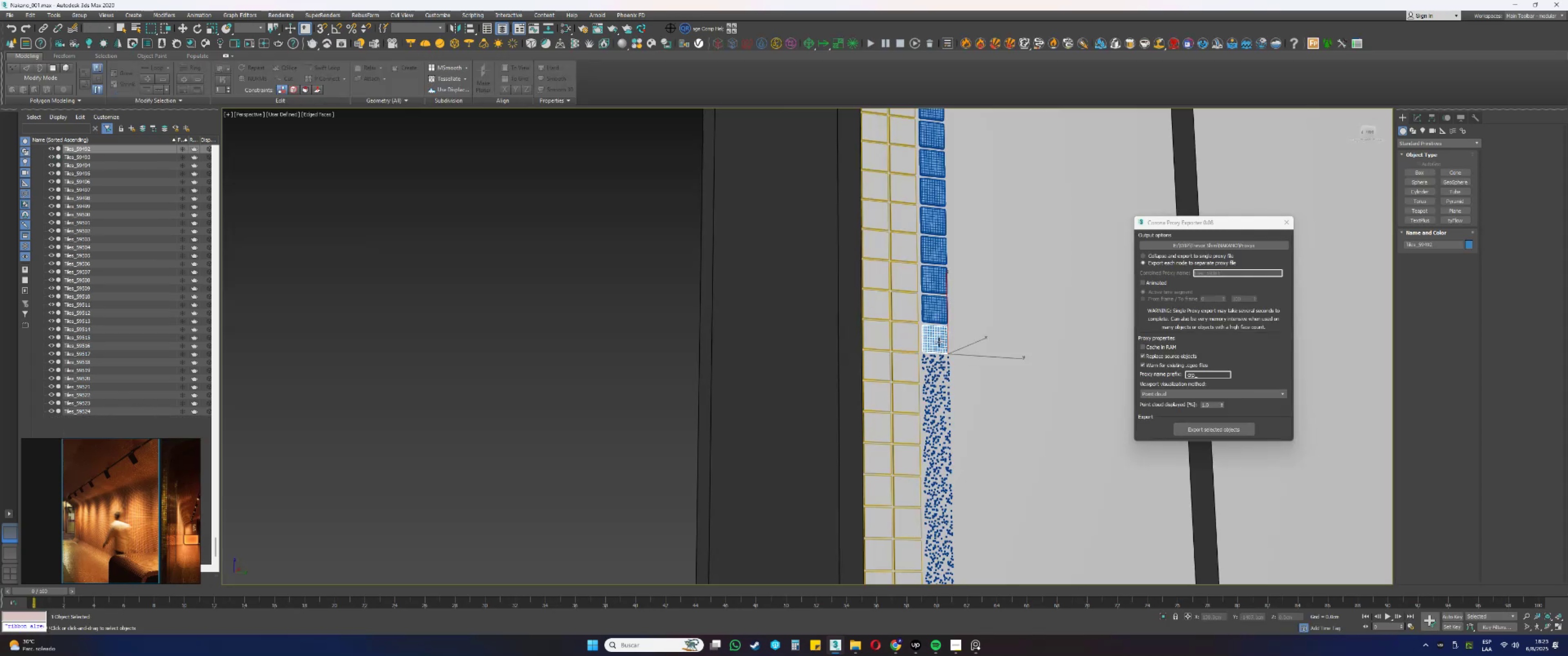 
wait(10.8)
 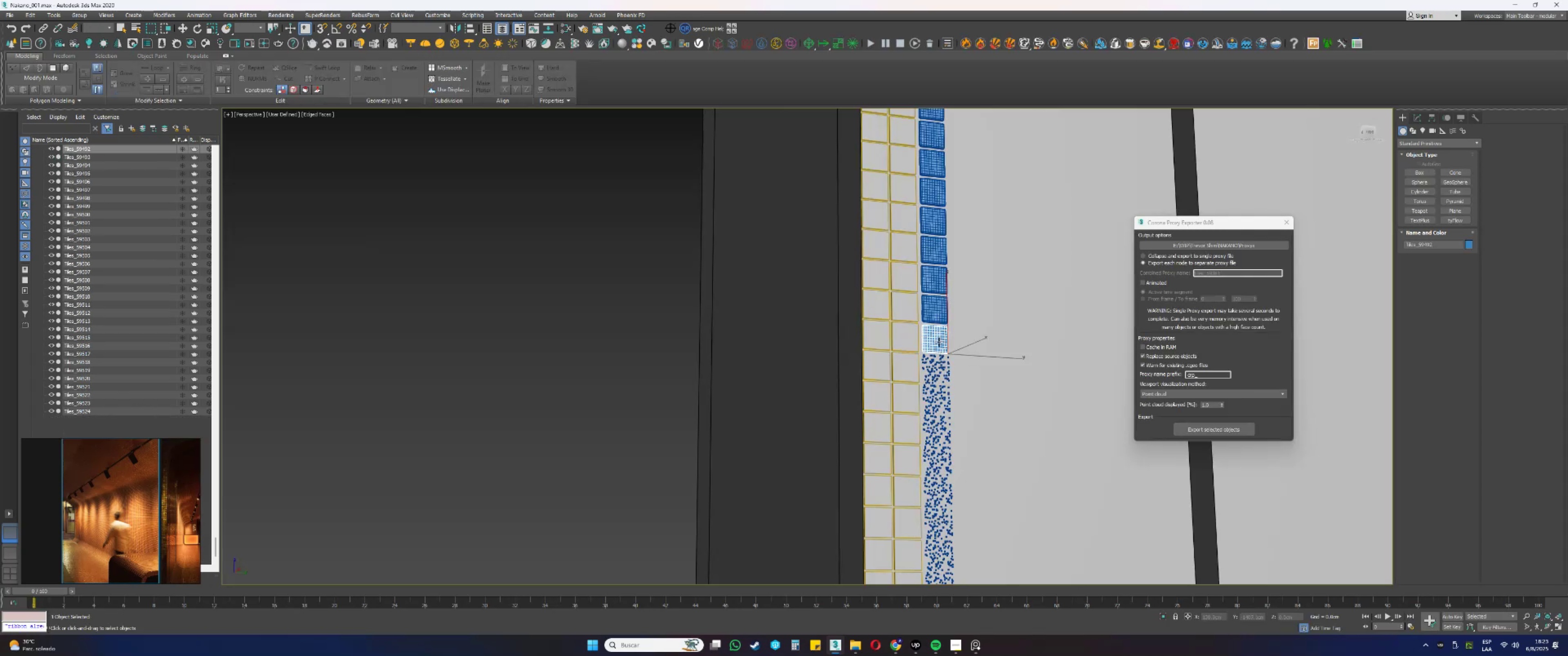 
left_click([1184, 432])
 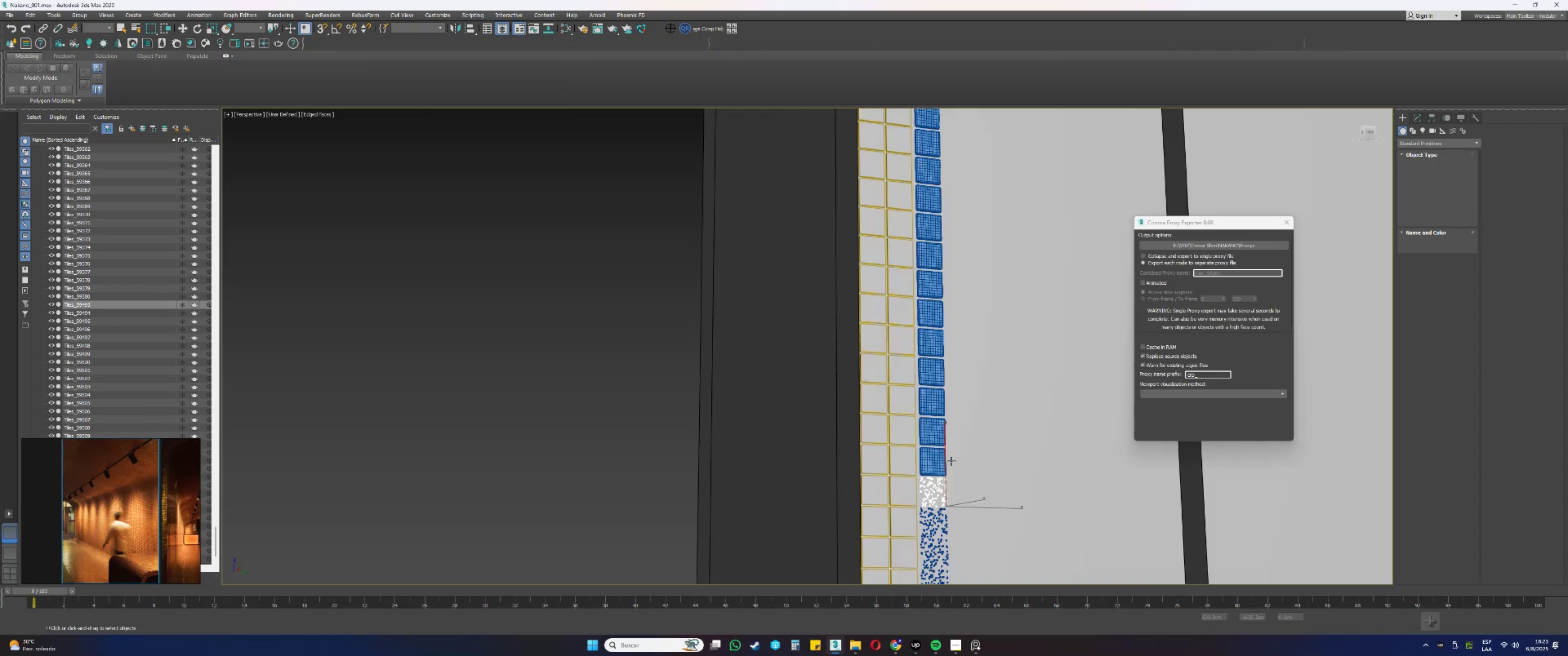 
left_click([938, 462])
 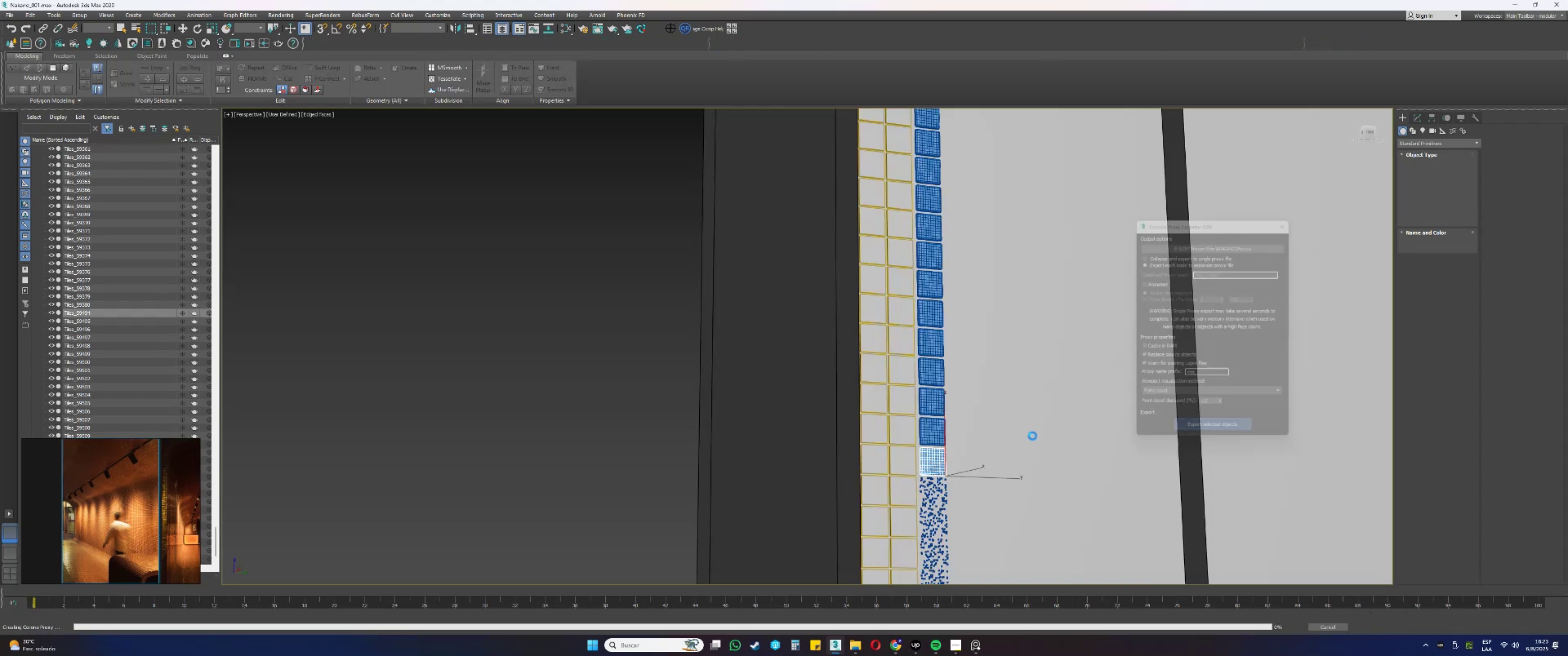 
left_click([934, 430])
 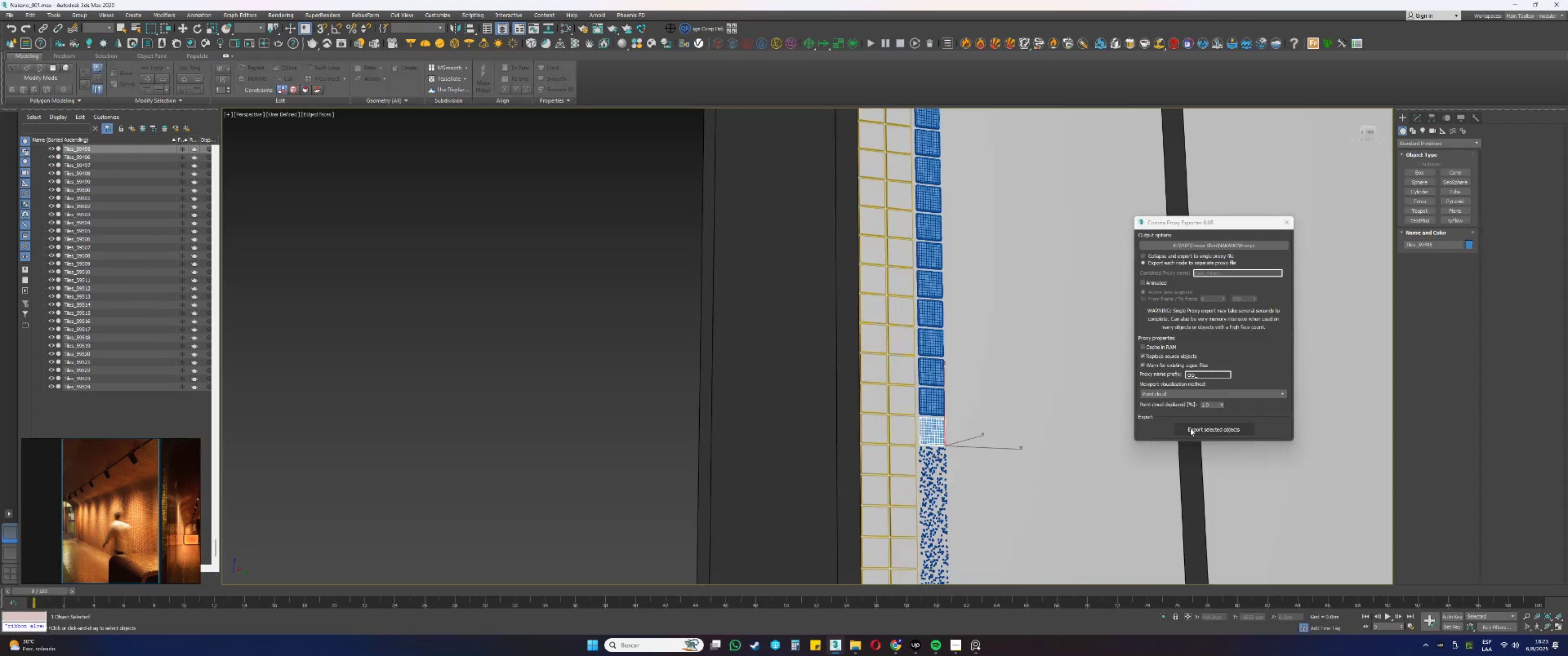 
left_click([1197, 433])
 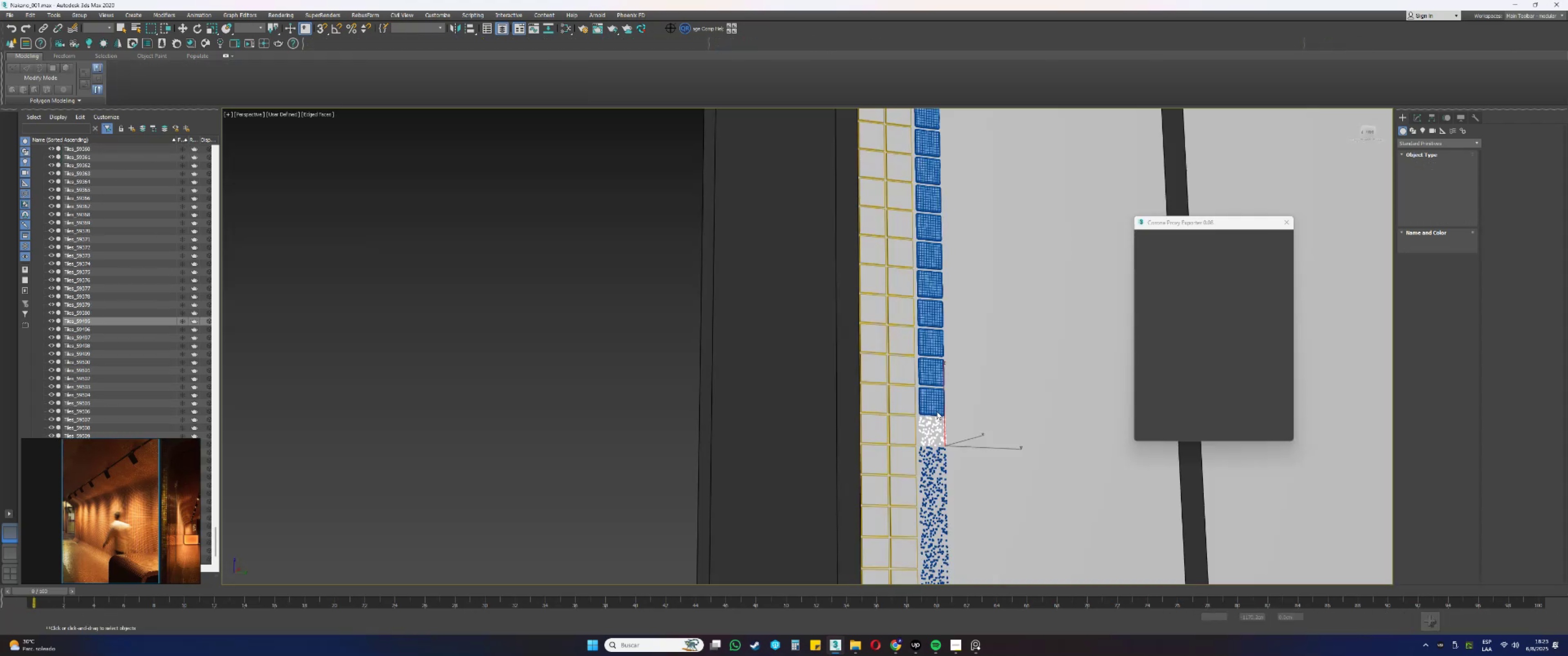 
left_click([935, 408])
 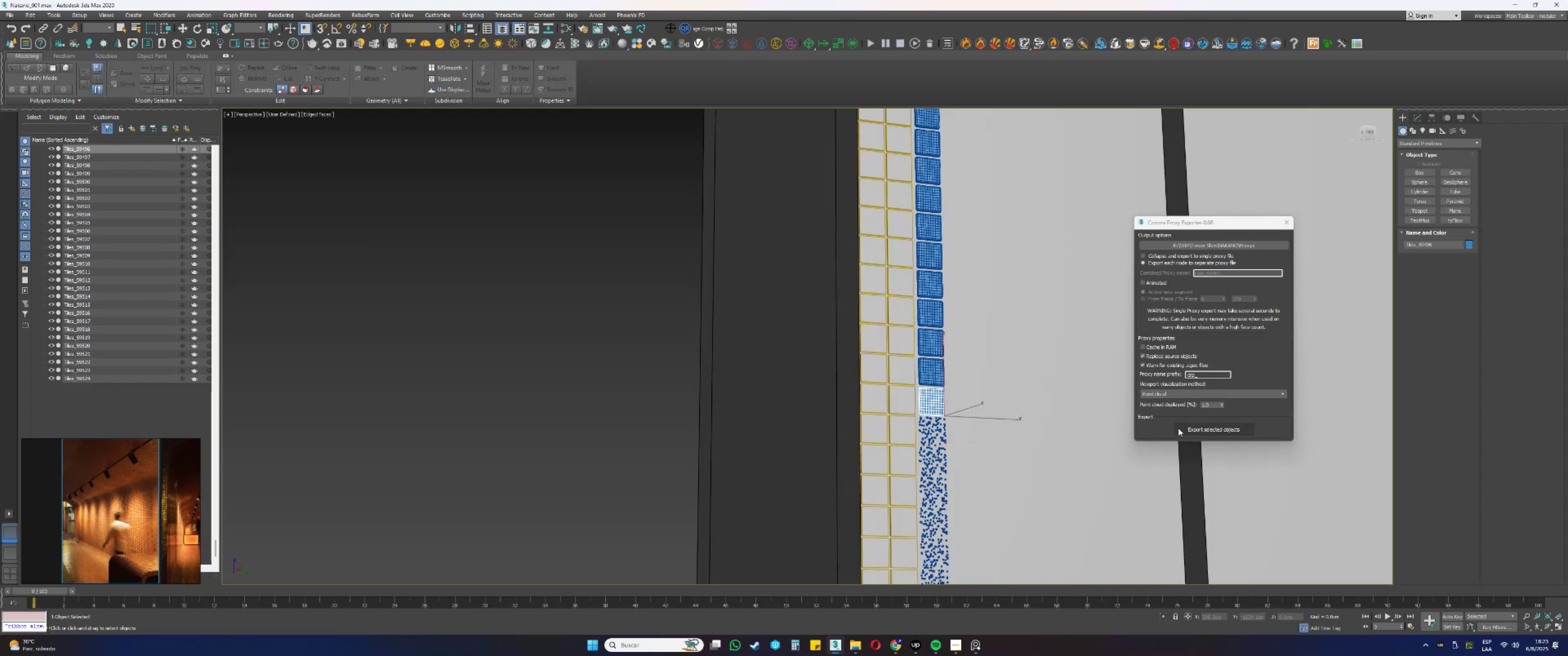 
left_click([1197, 430])
 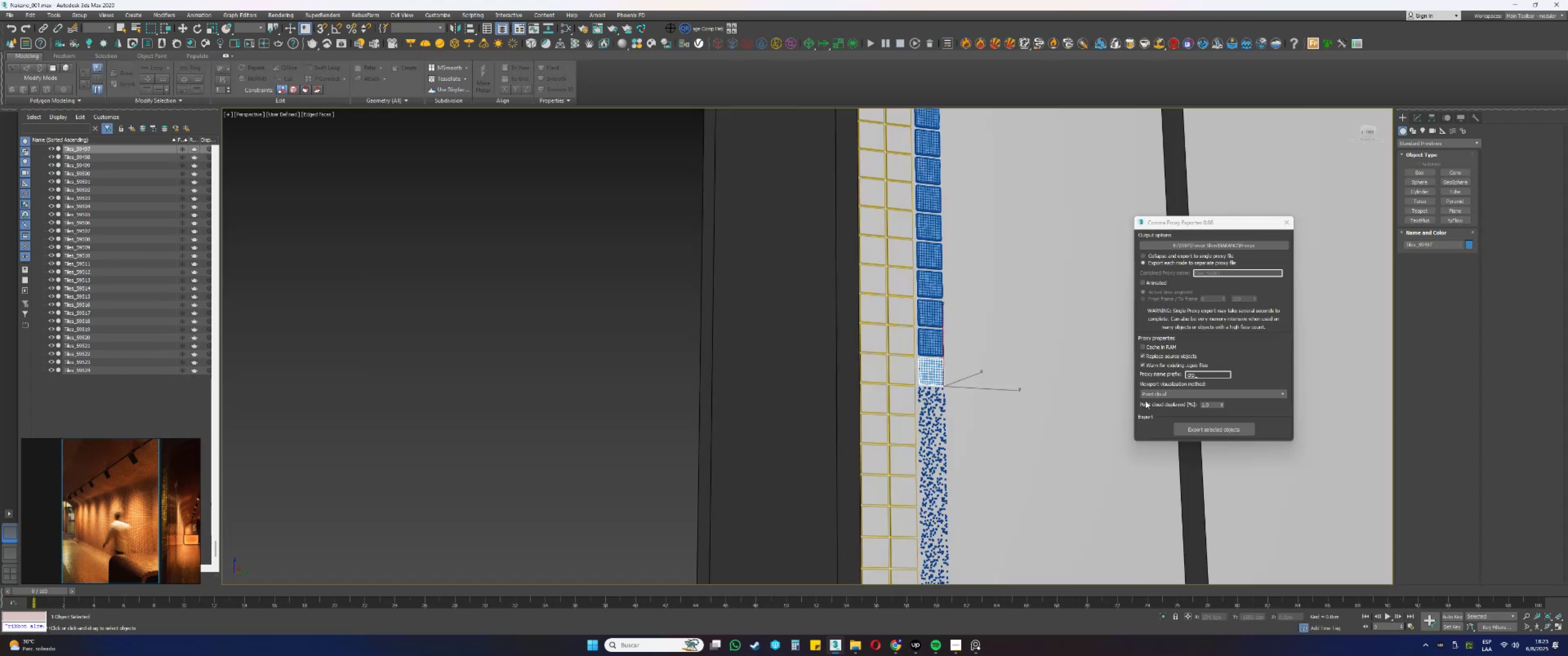 
left_click([1209, 430])
 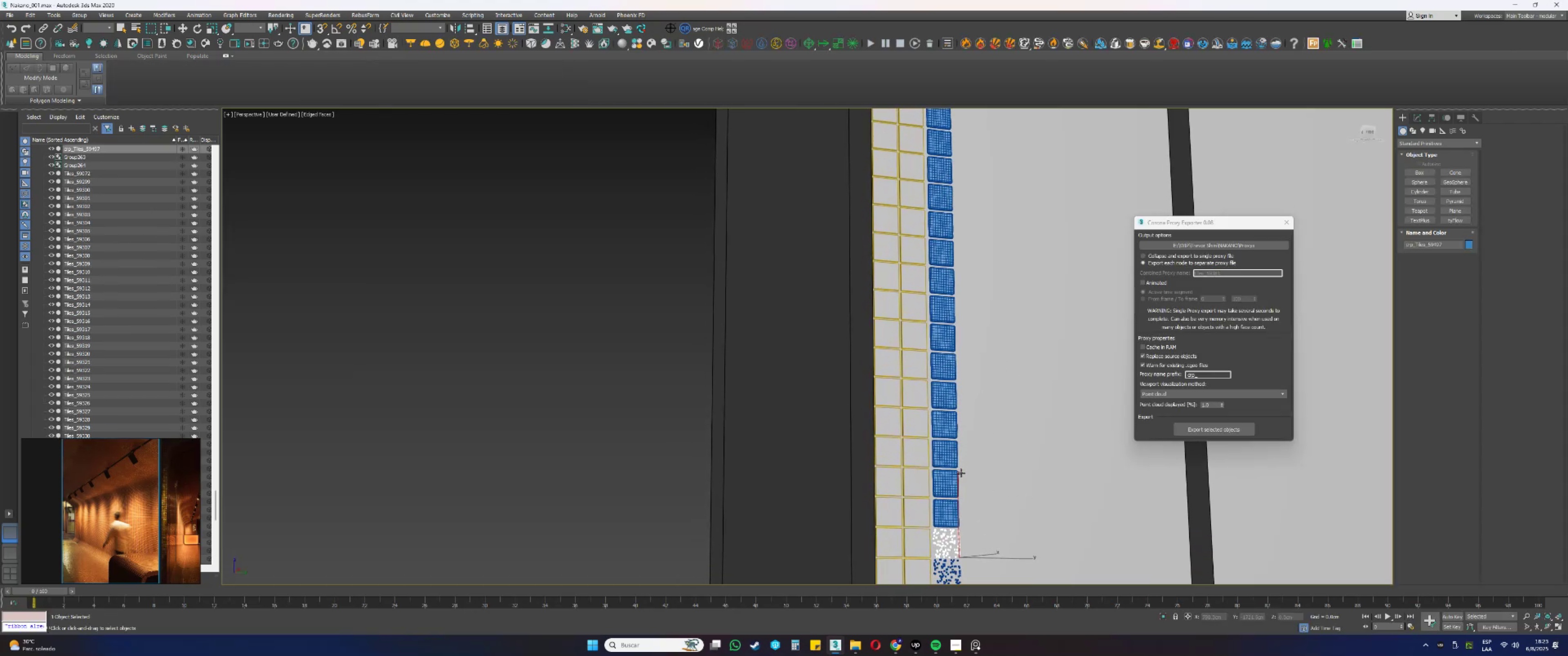 
left_click([944, 506])
 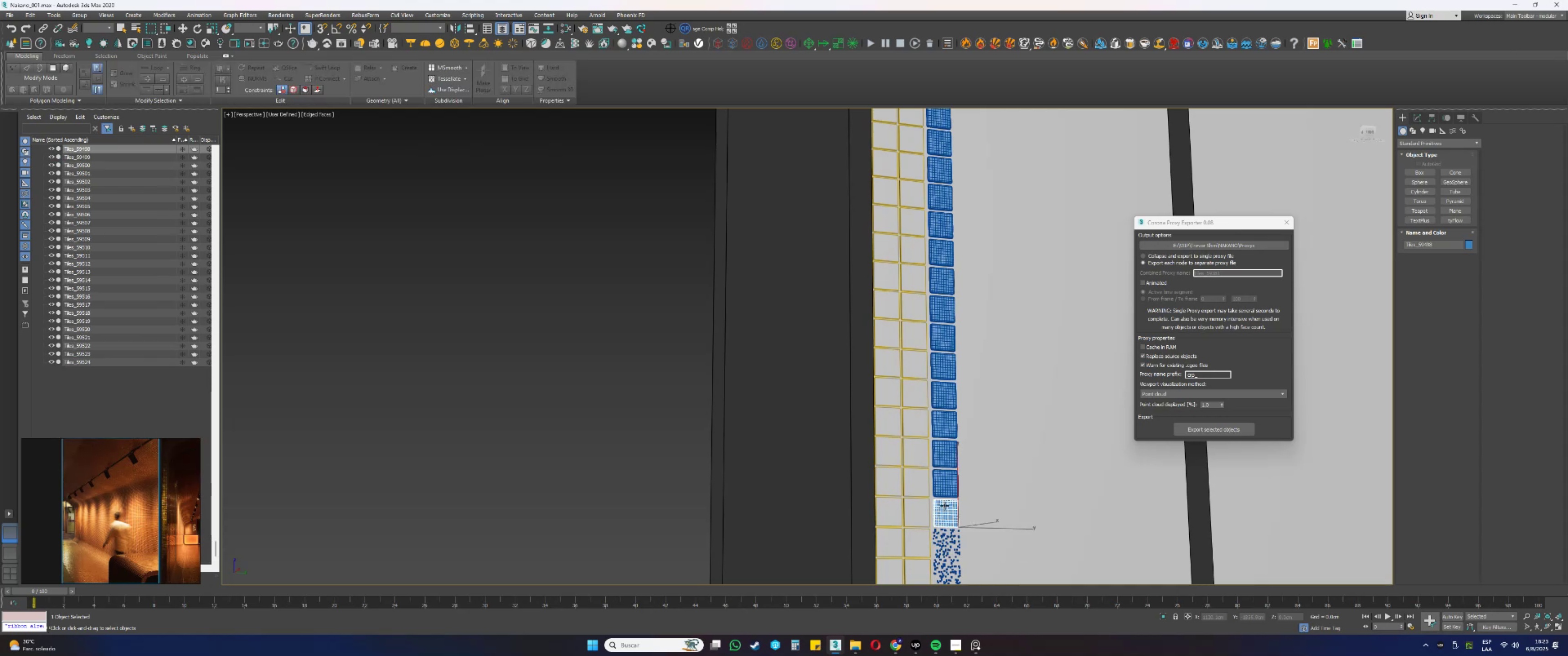 
wait(5.32)
 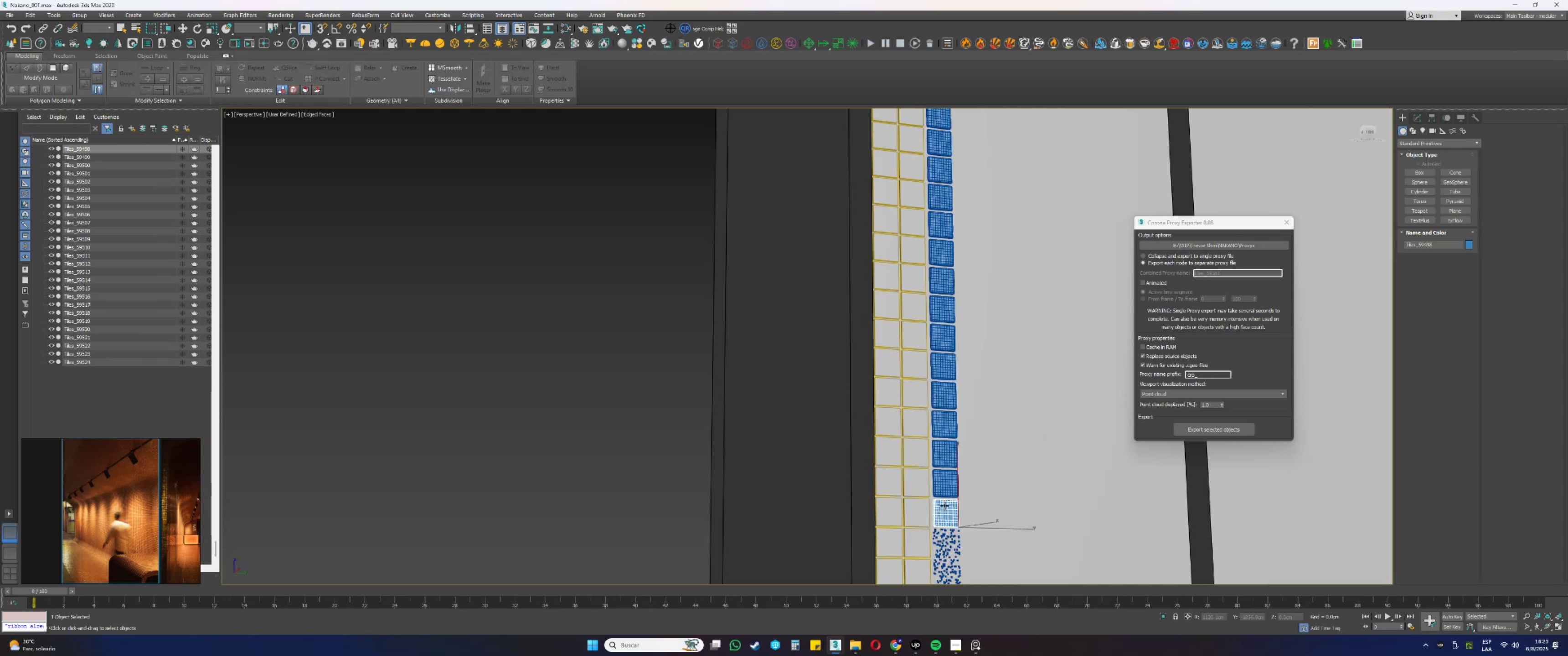 
left_click([1213, 436])
 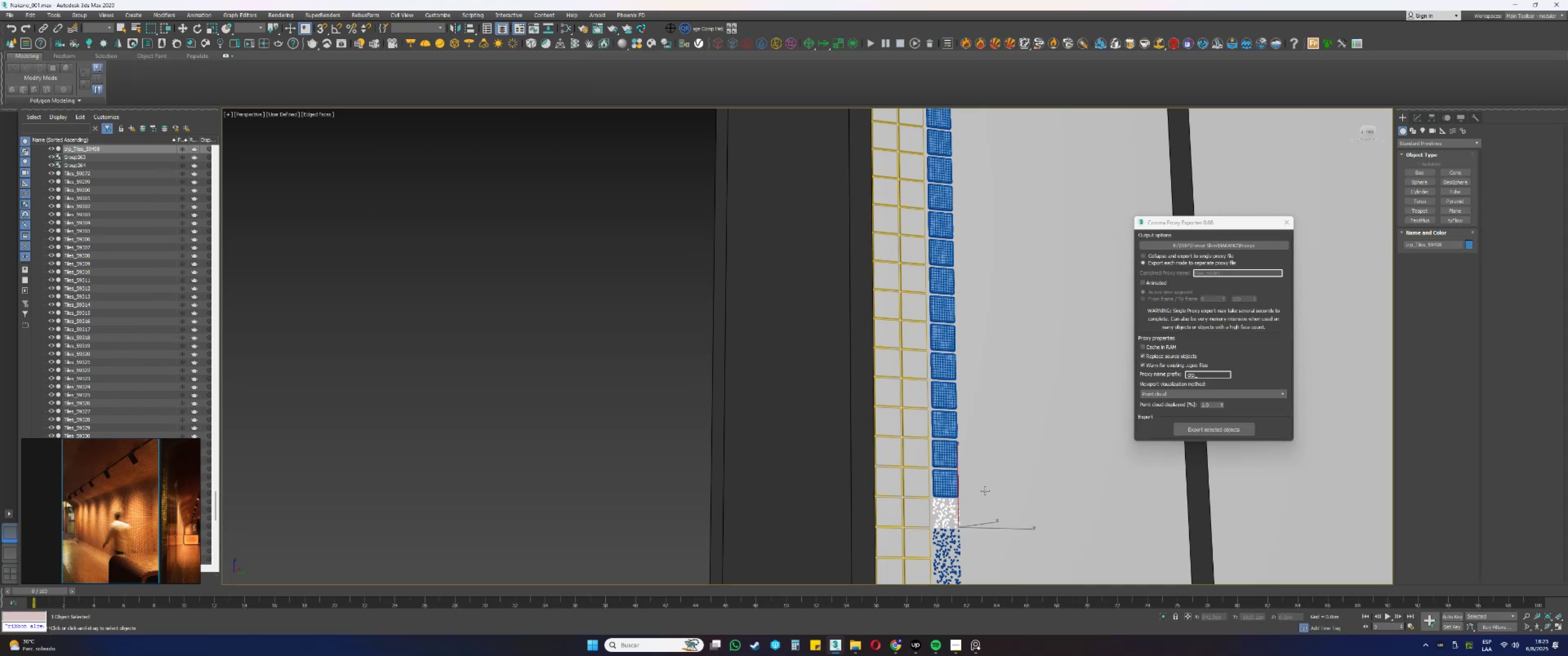 
left_click([953, 484])
 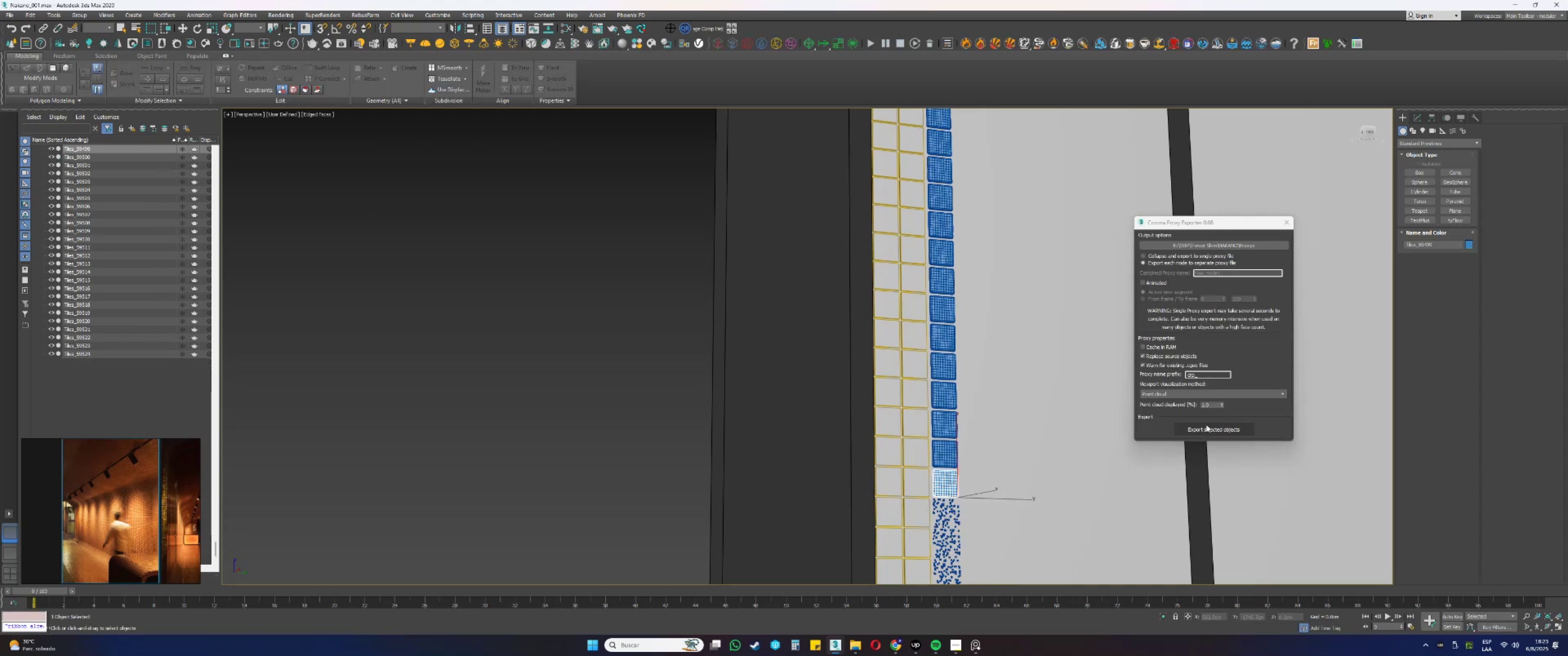 
left_click([1211, 422])
 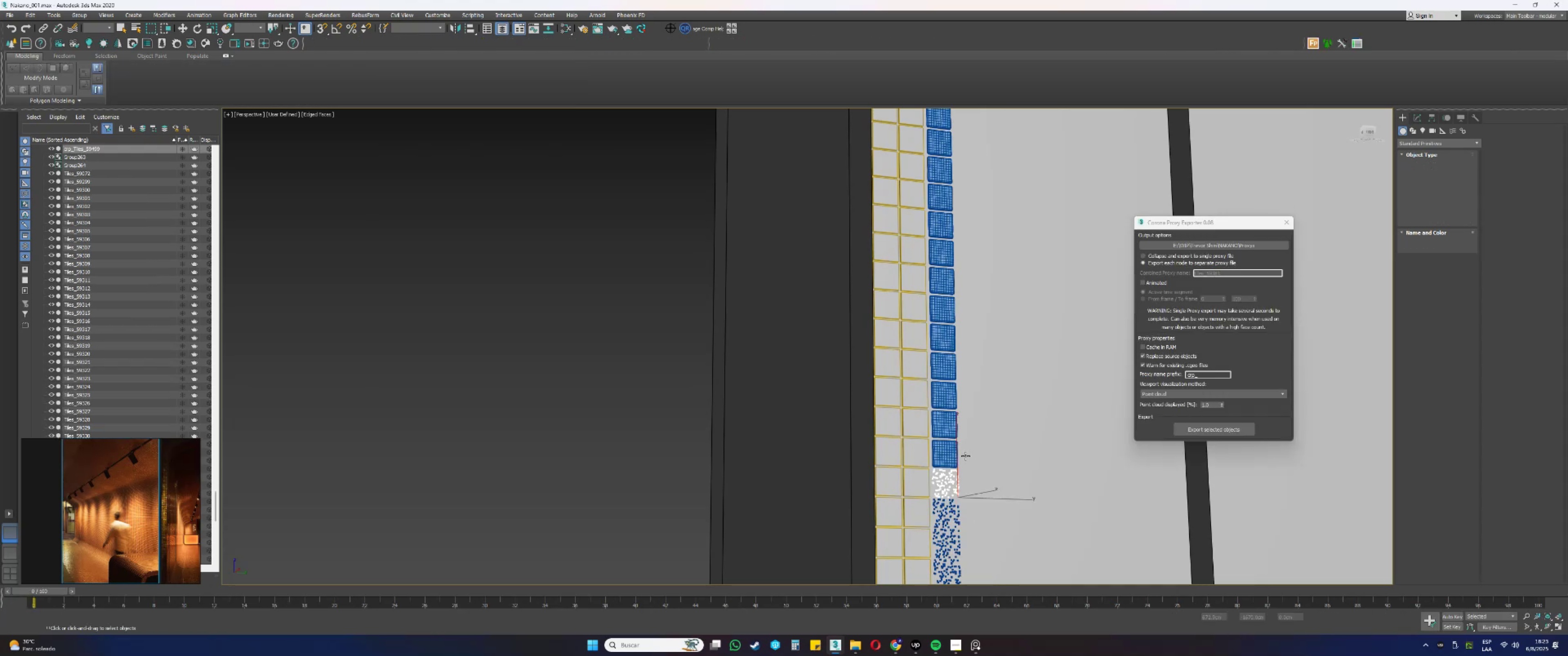 
left_click([949, 447])
 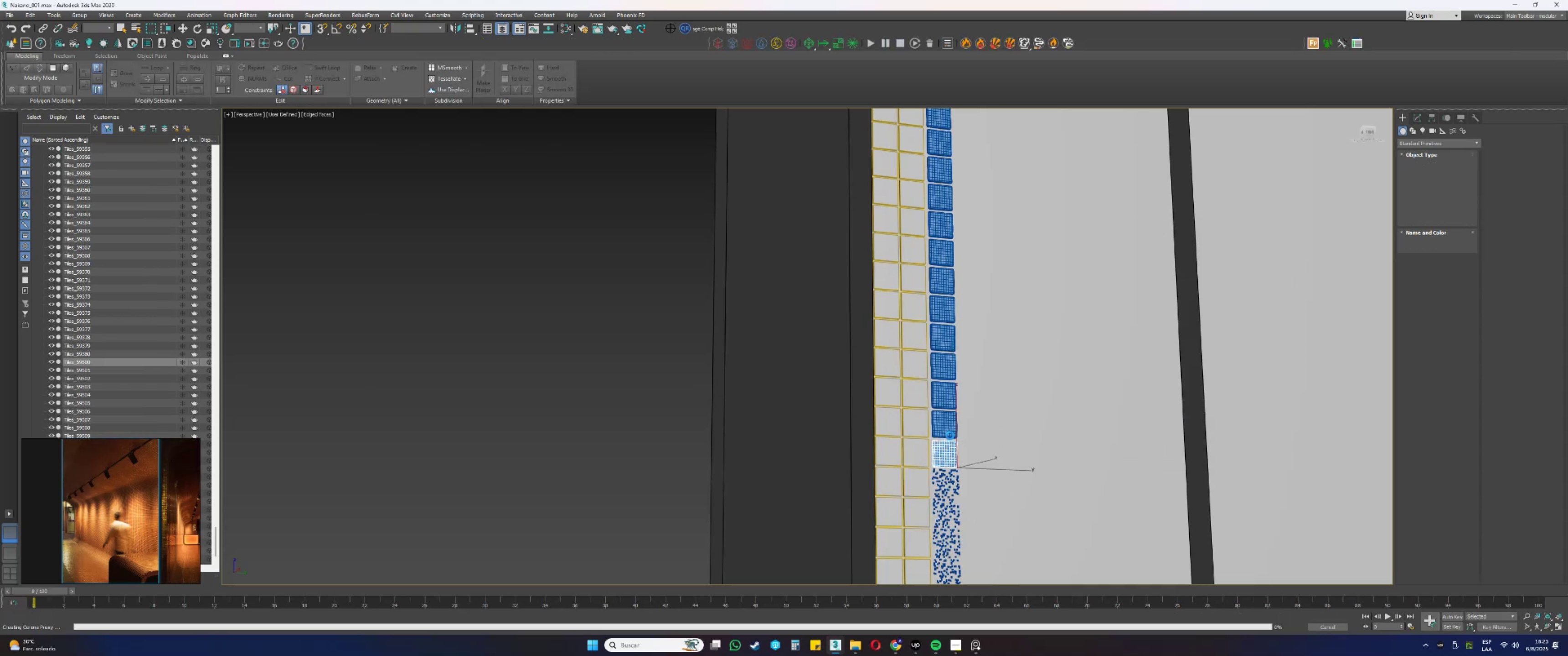 
left_click([950, 422])
 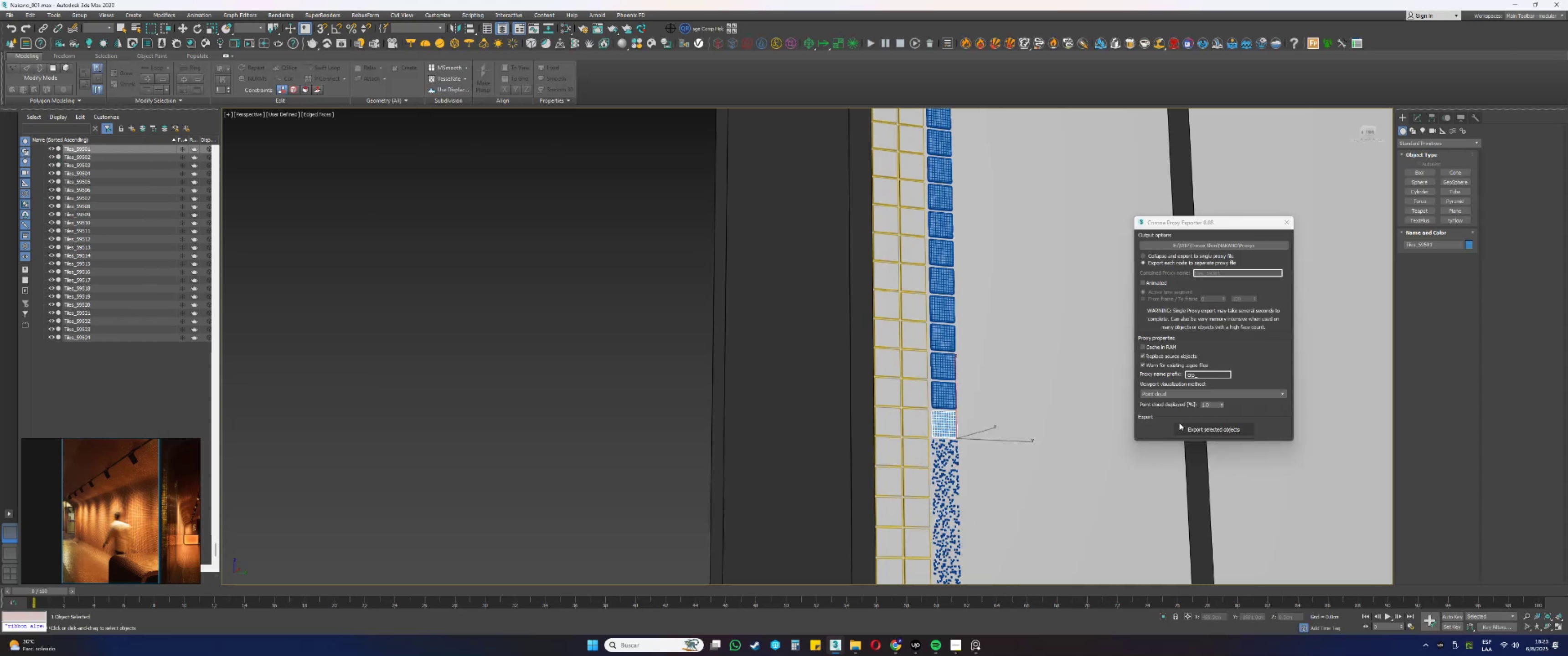 
left_click([1197, 425])
 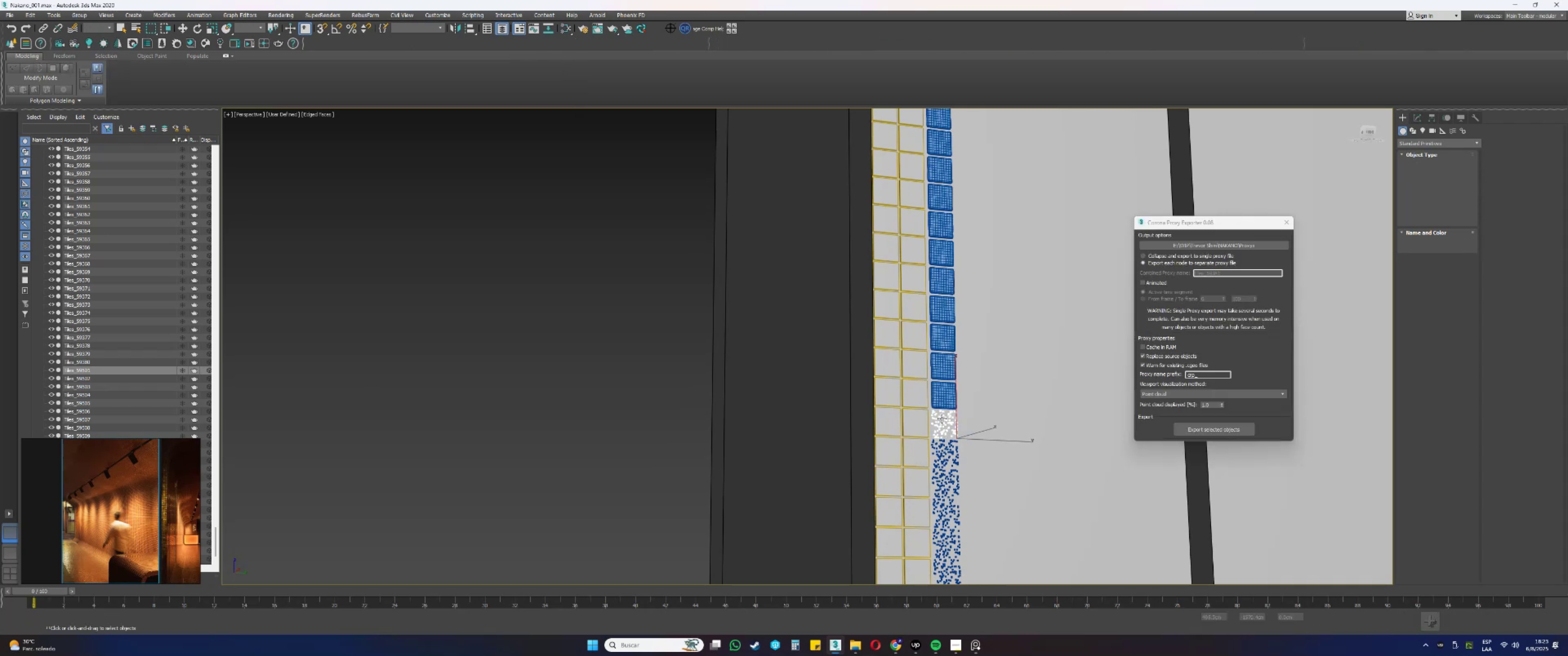 
left_click([943, 399])
 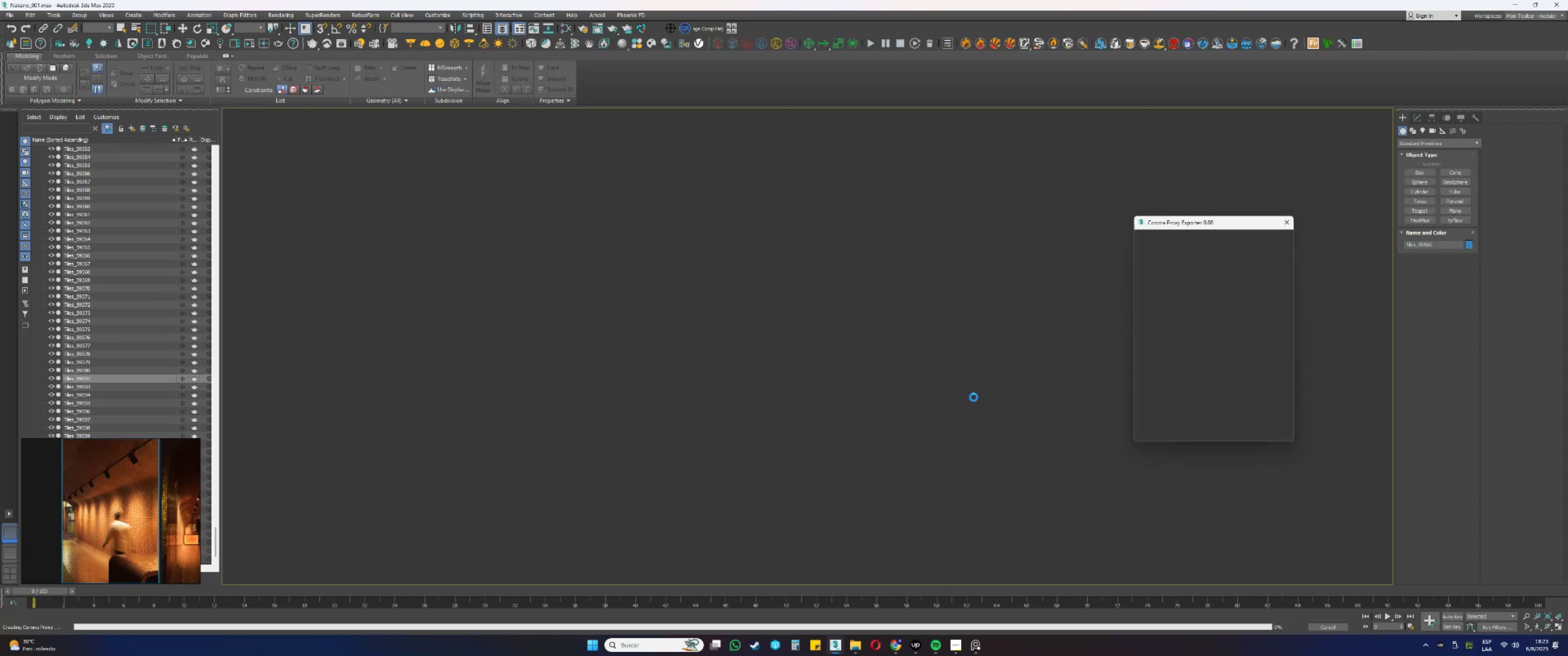 
left_click([944, 370])
 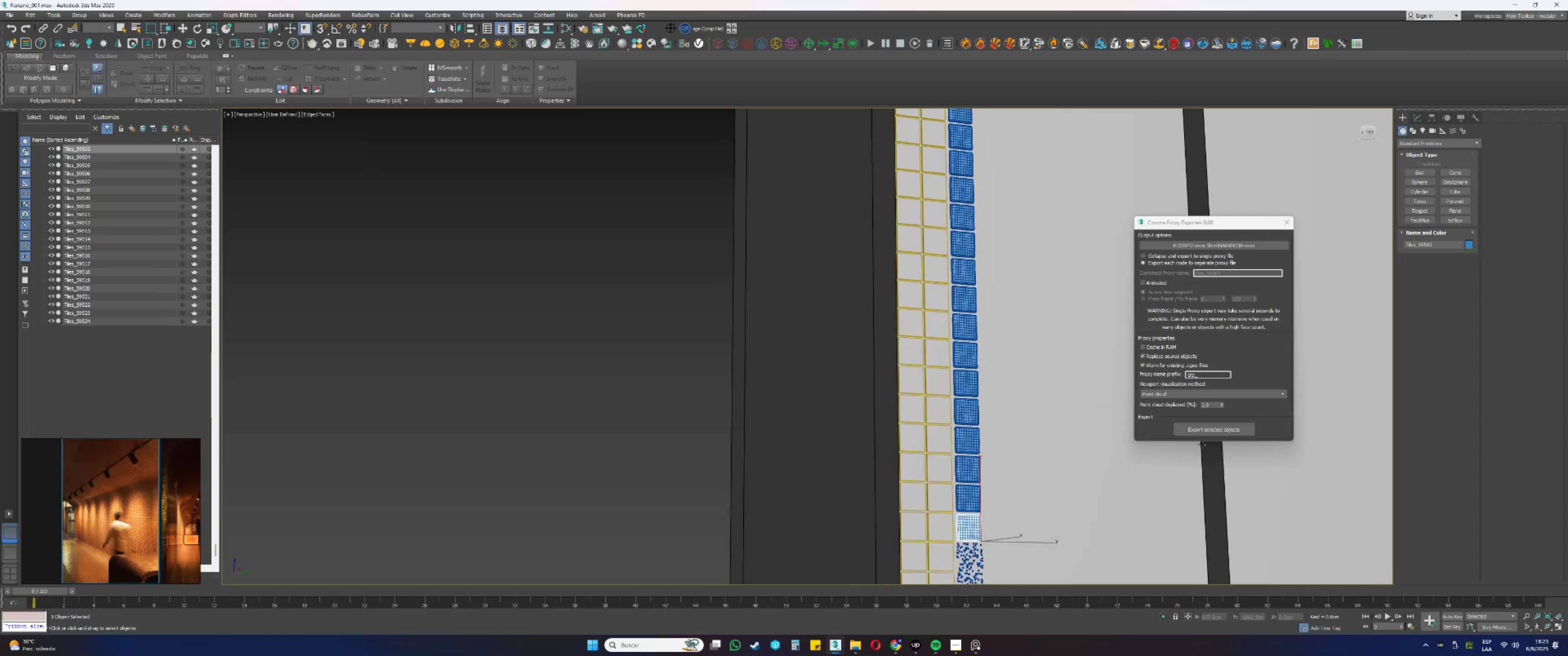 
left_click([1228, 425])
 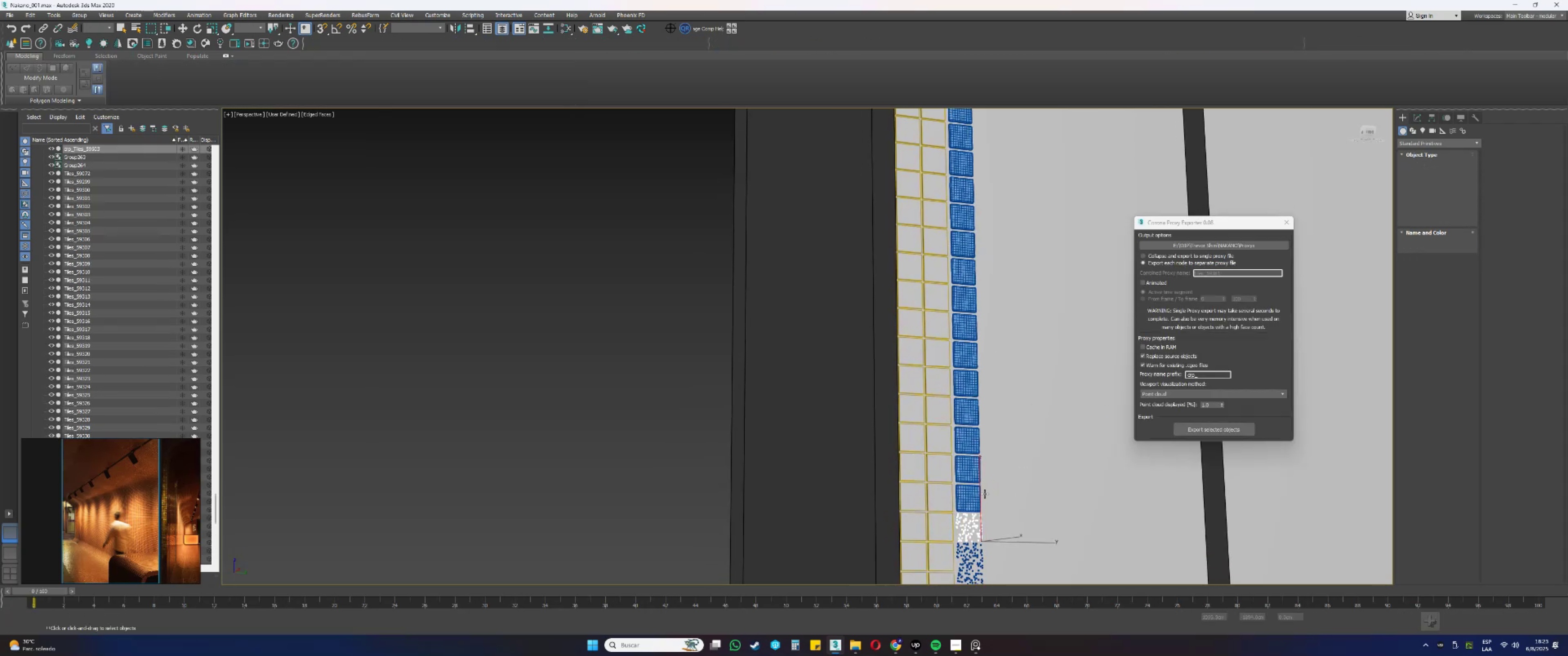 
left_click([972, 496])
 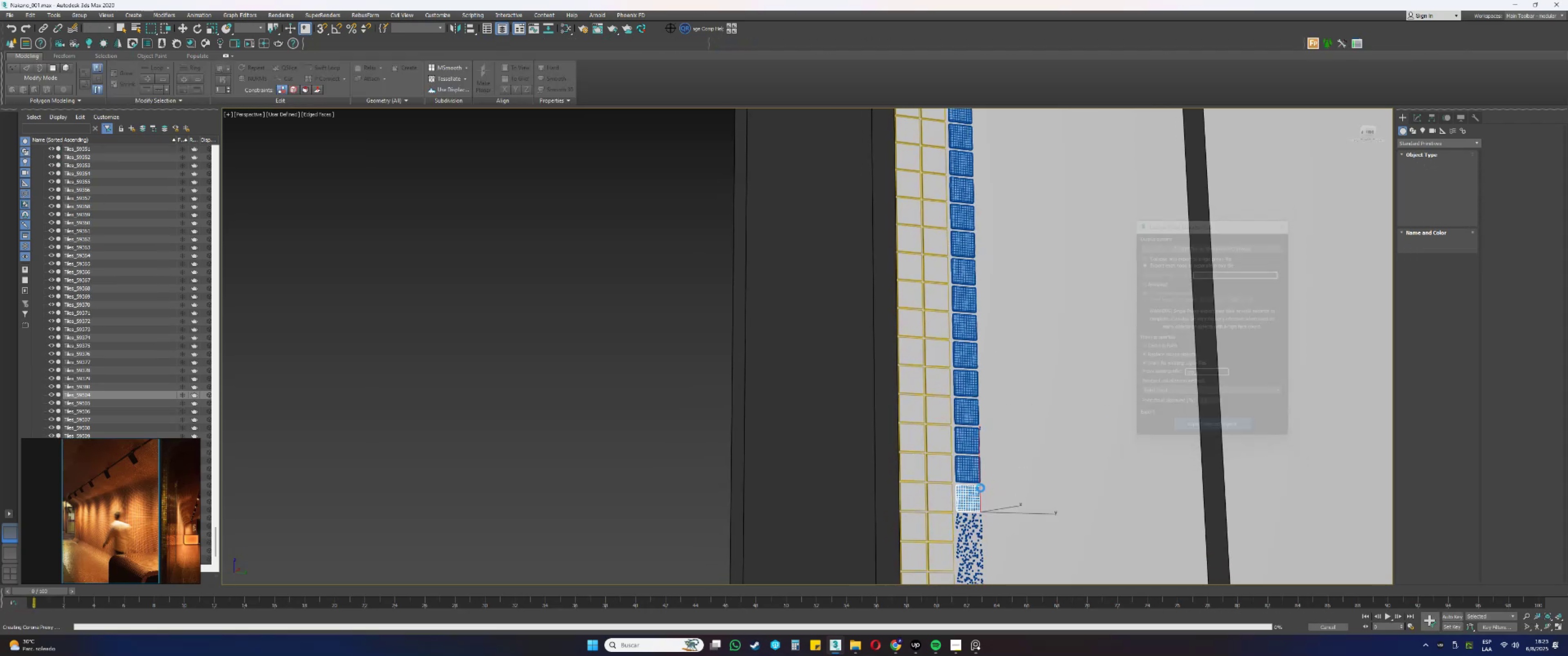 
left_click([972, 476])
 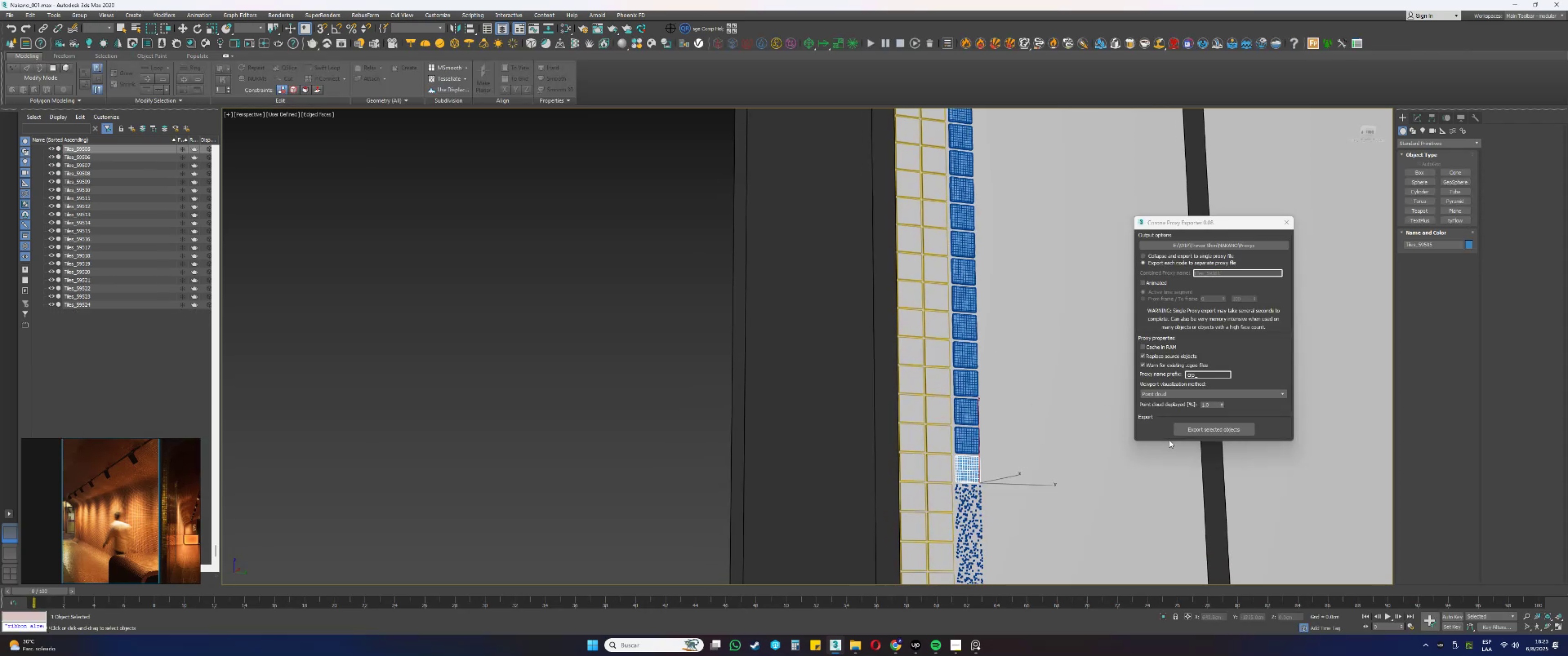 
left_click([1188, 428])
 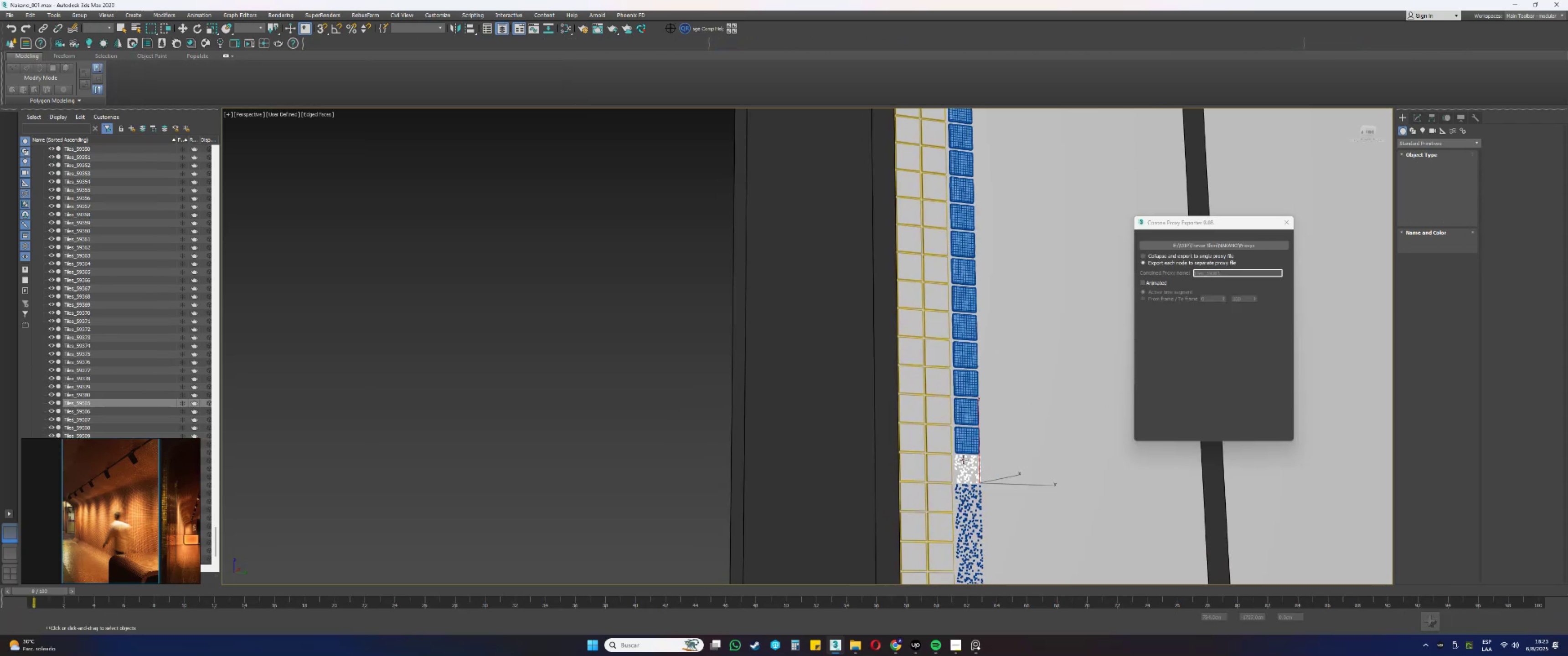 
left_click([965, 445])
 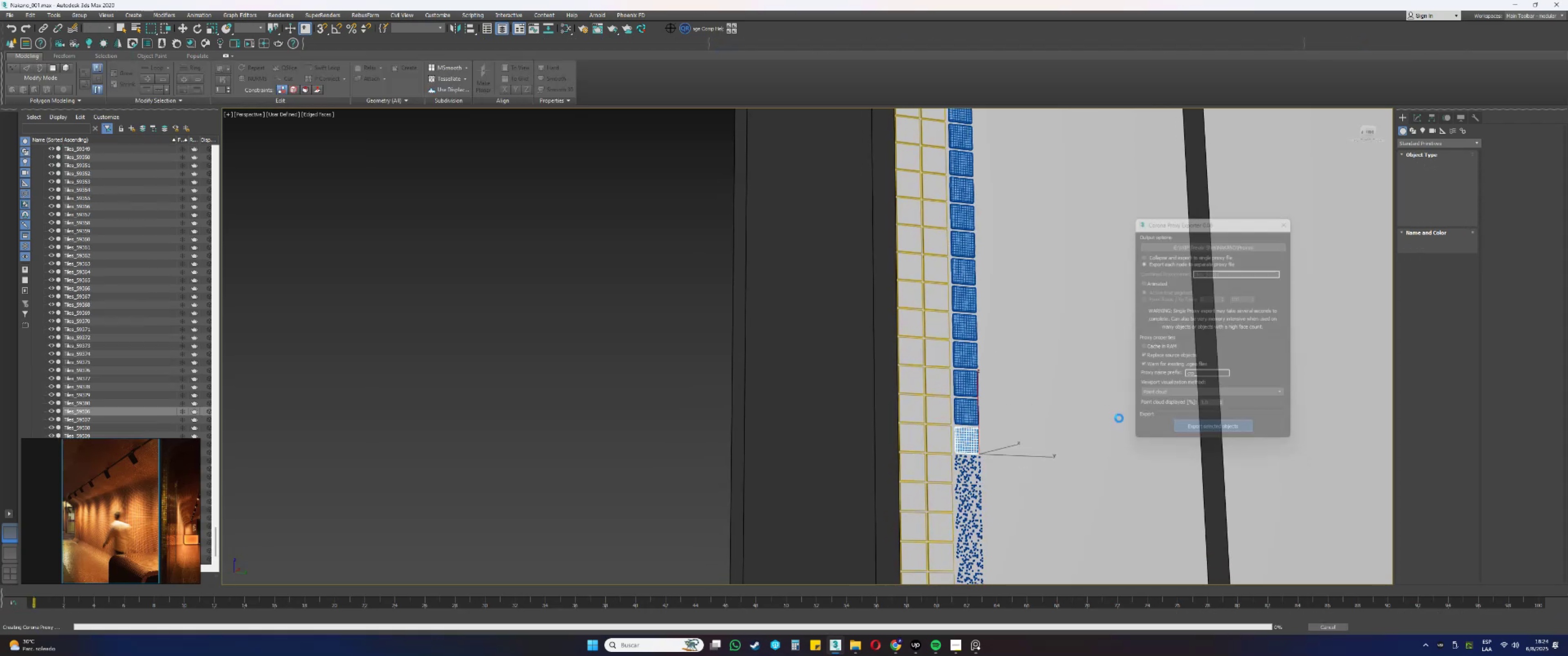 
left_click([970, 406])
 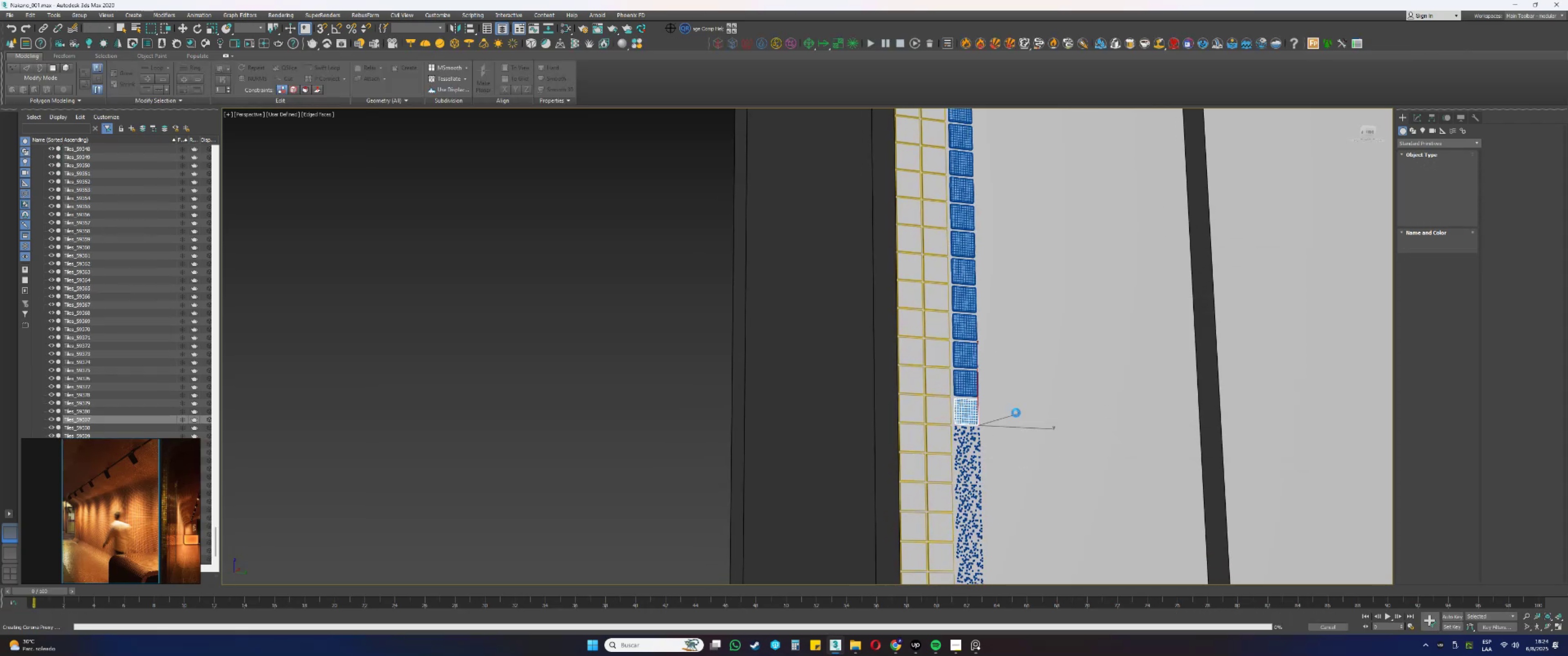 
left_click([971, 388])
 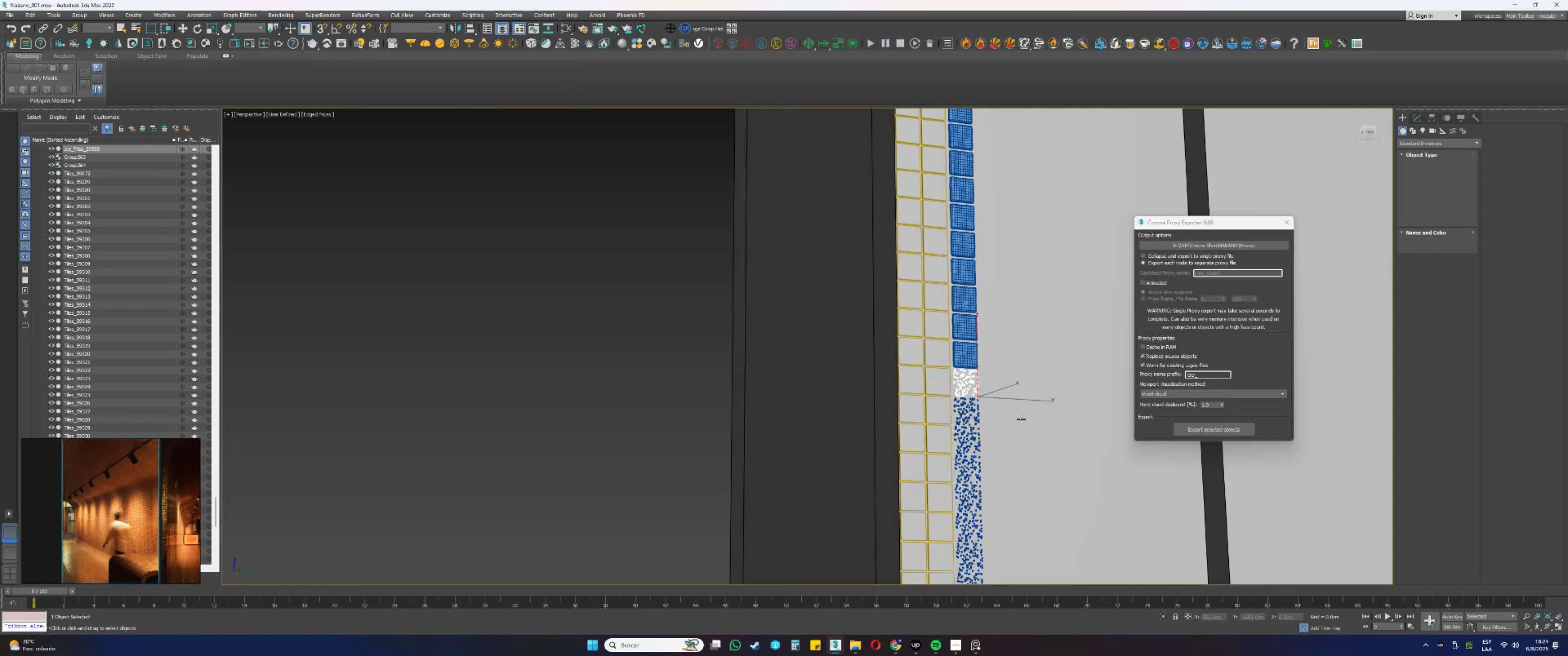 
left_click([966, 349])
 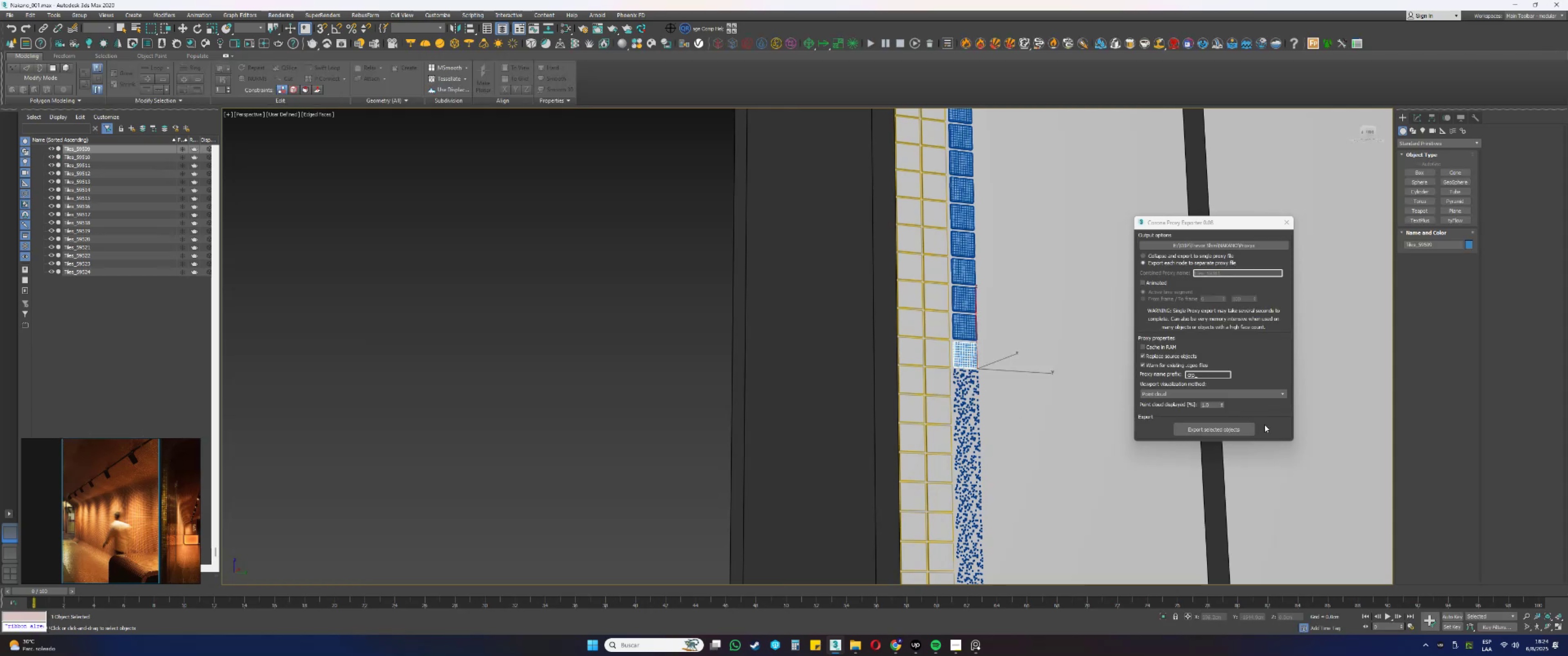 
left_click([1248, 431])
 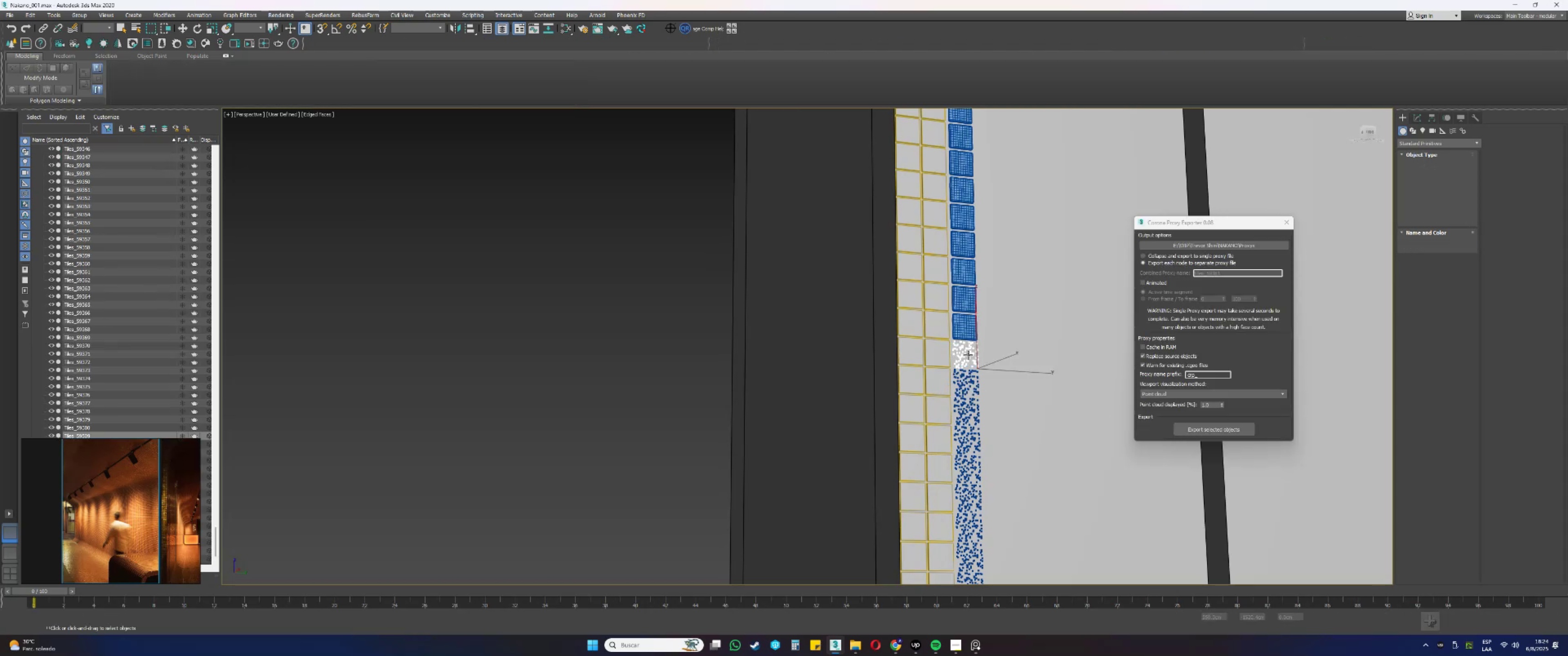 
left_click([965, 338])
 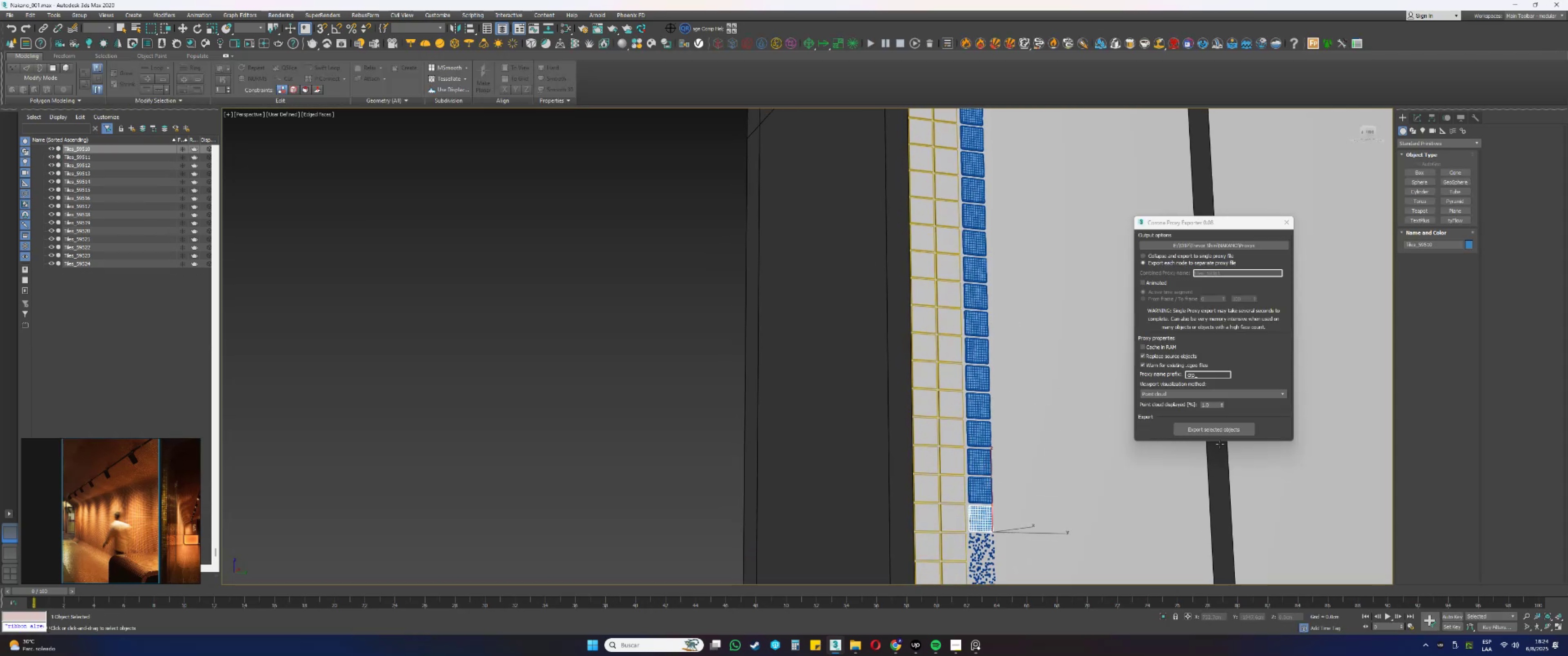 
left_click([1221, 434])
 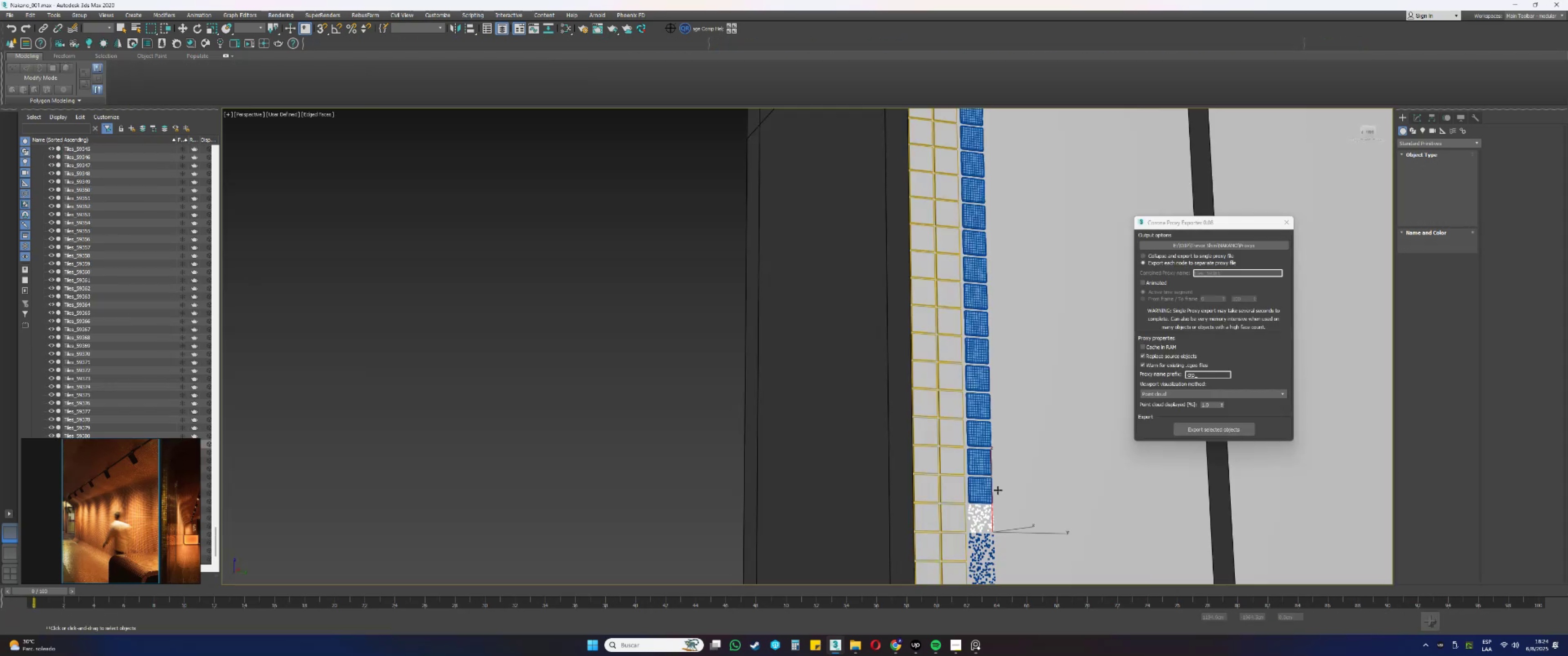 
left_click([987, 492])
 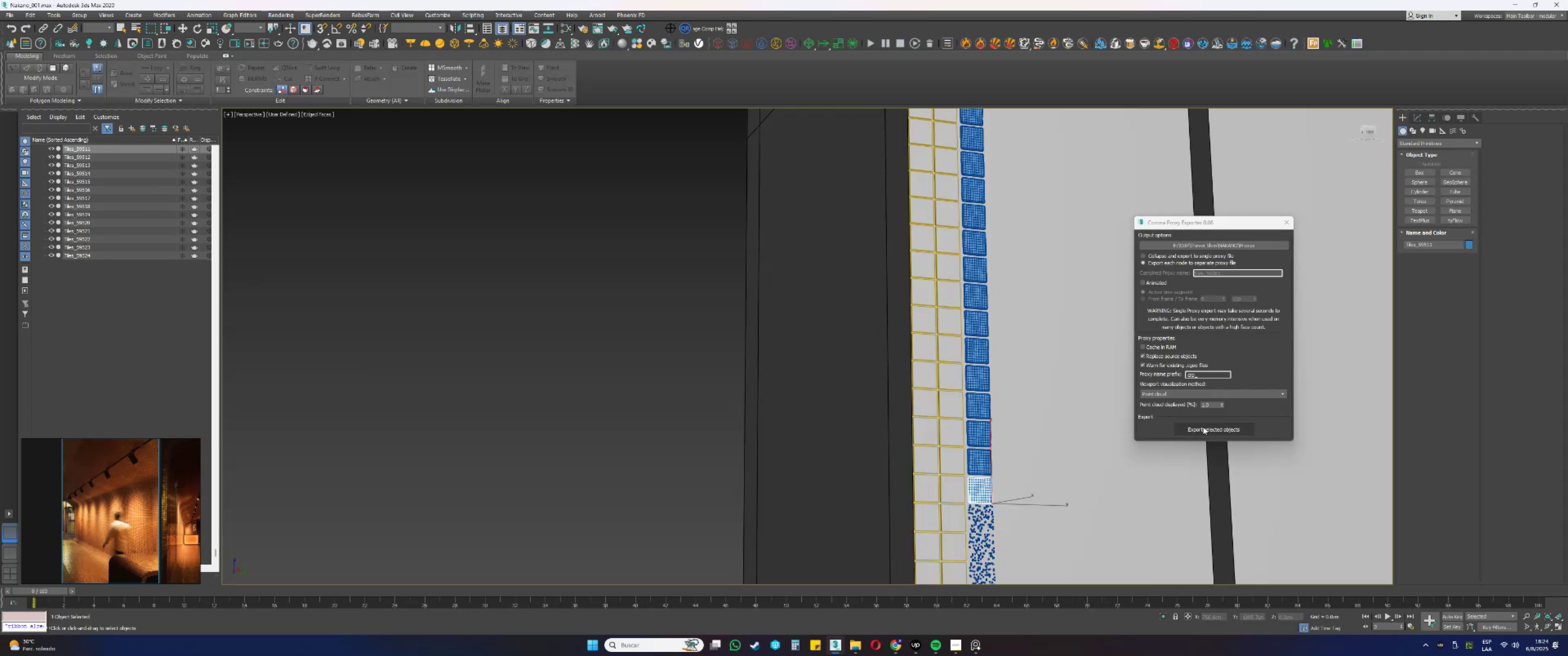 
left_click([1203, 426])
 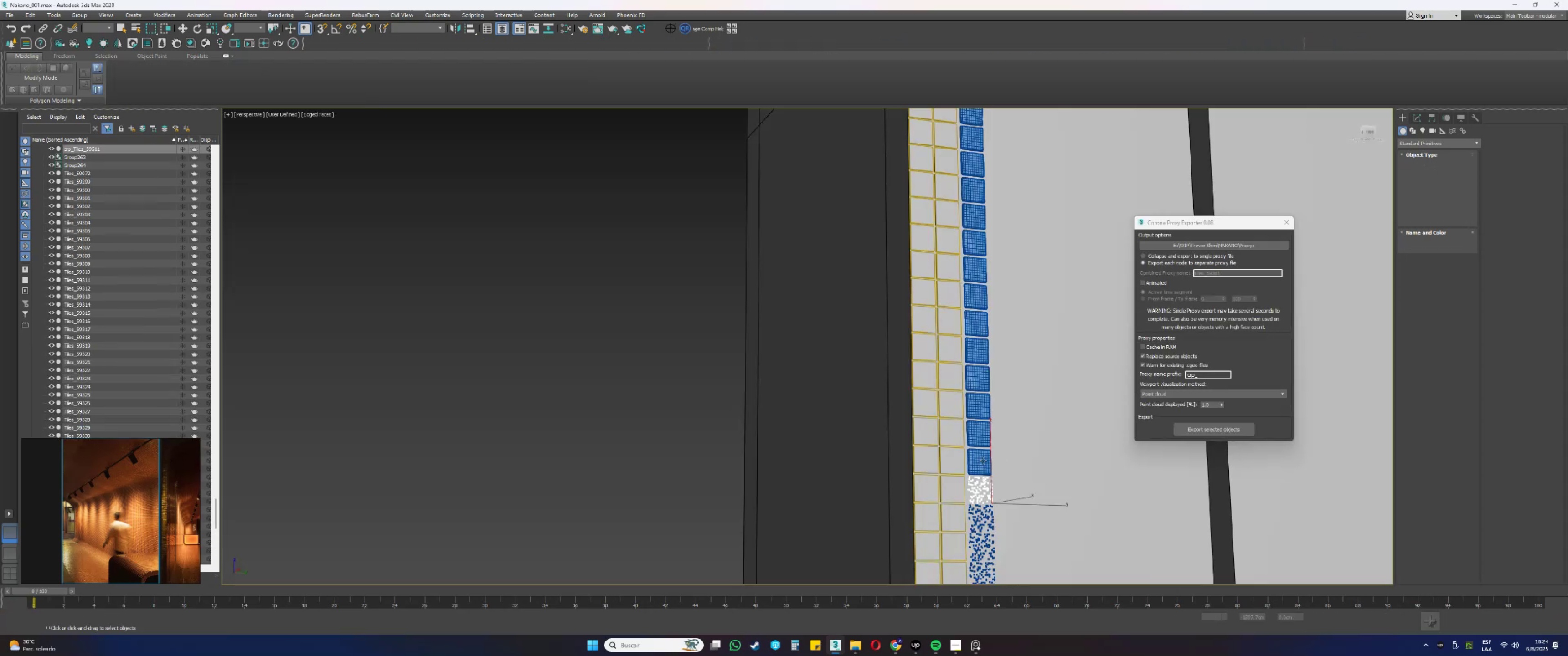 
left_click([976, 463])
 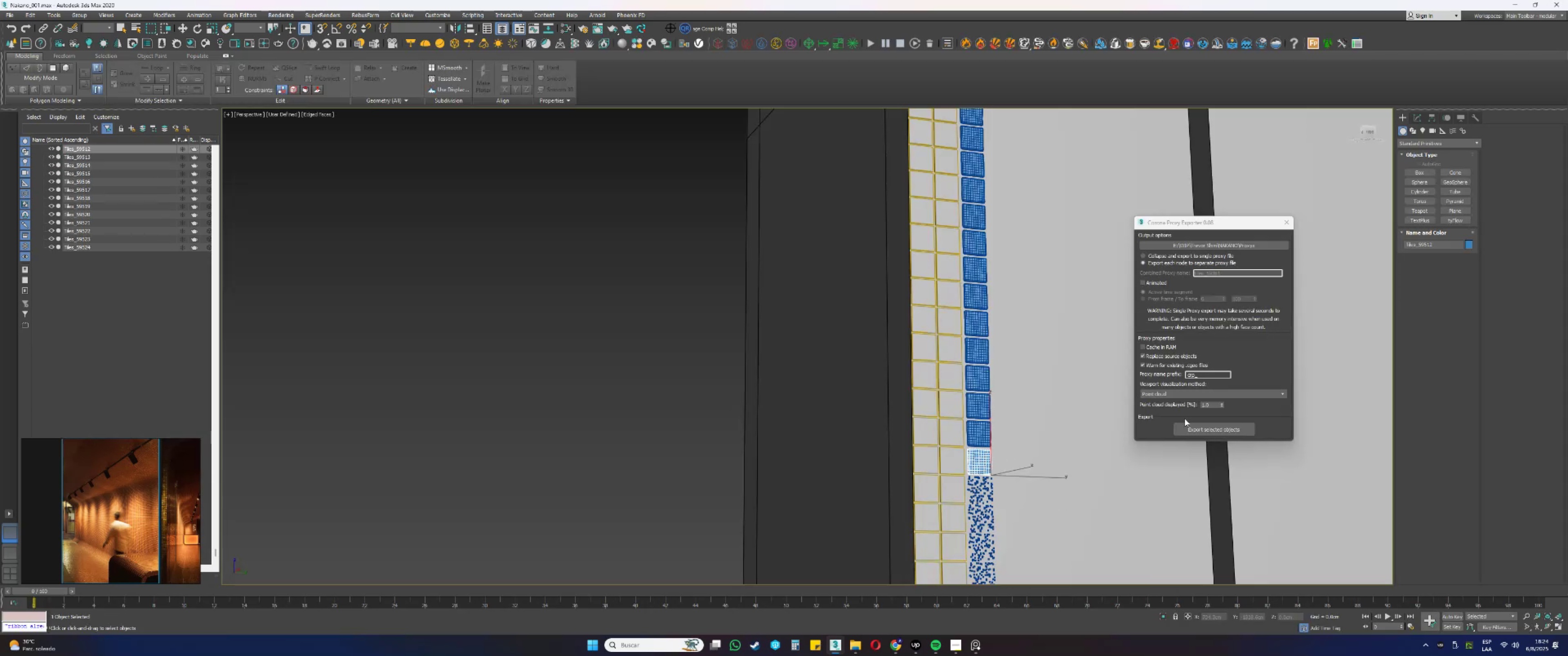 
left_click([1192, 428])
 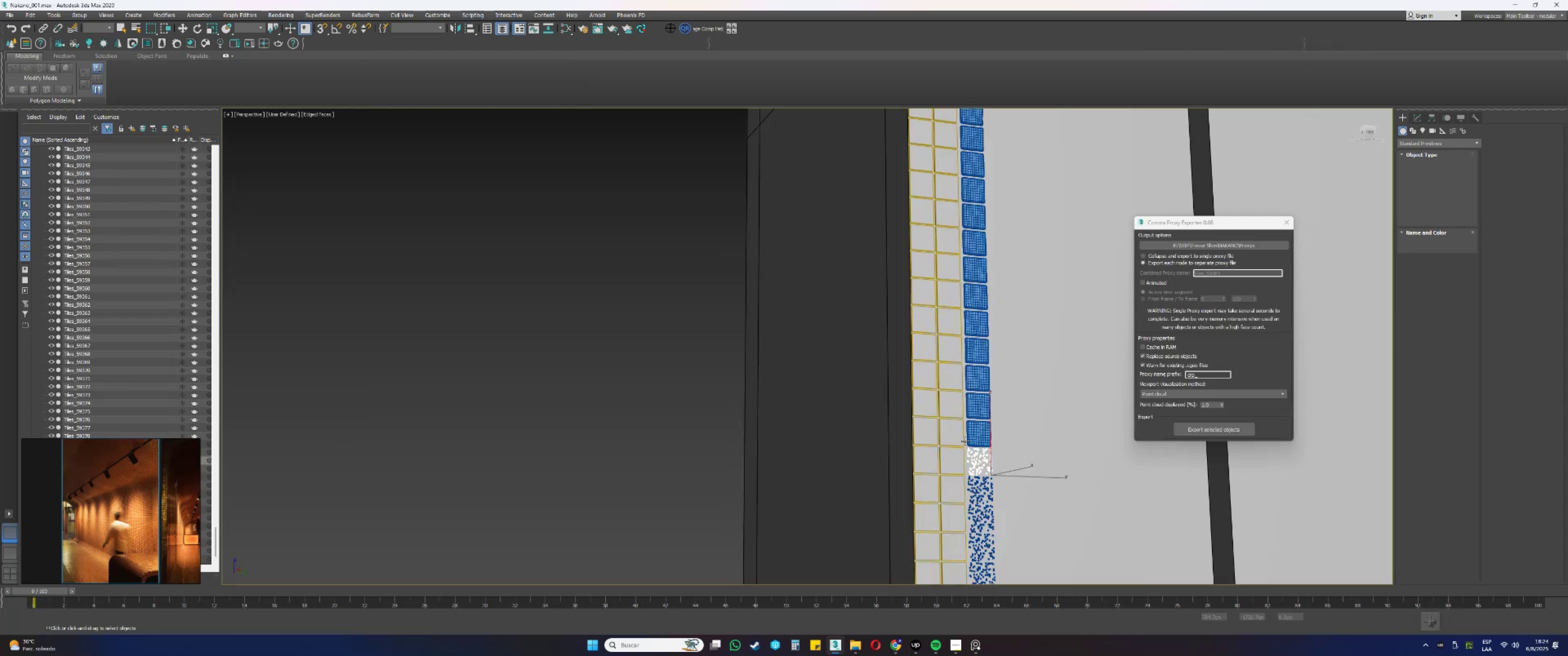 
left_click([976, 436])
 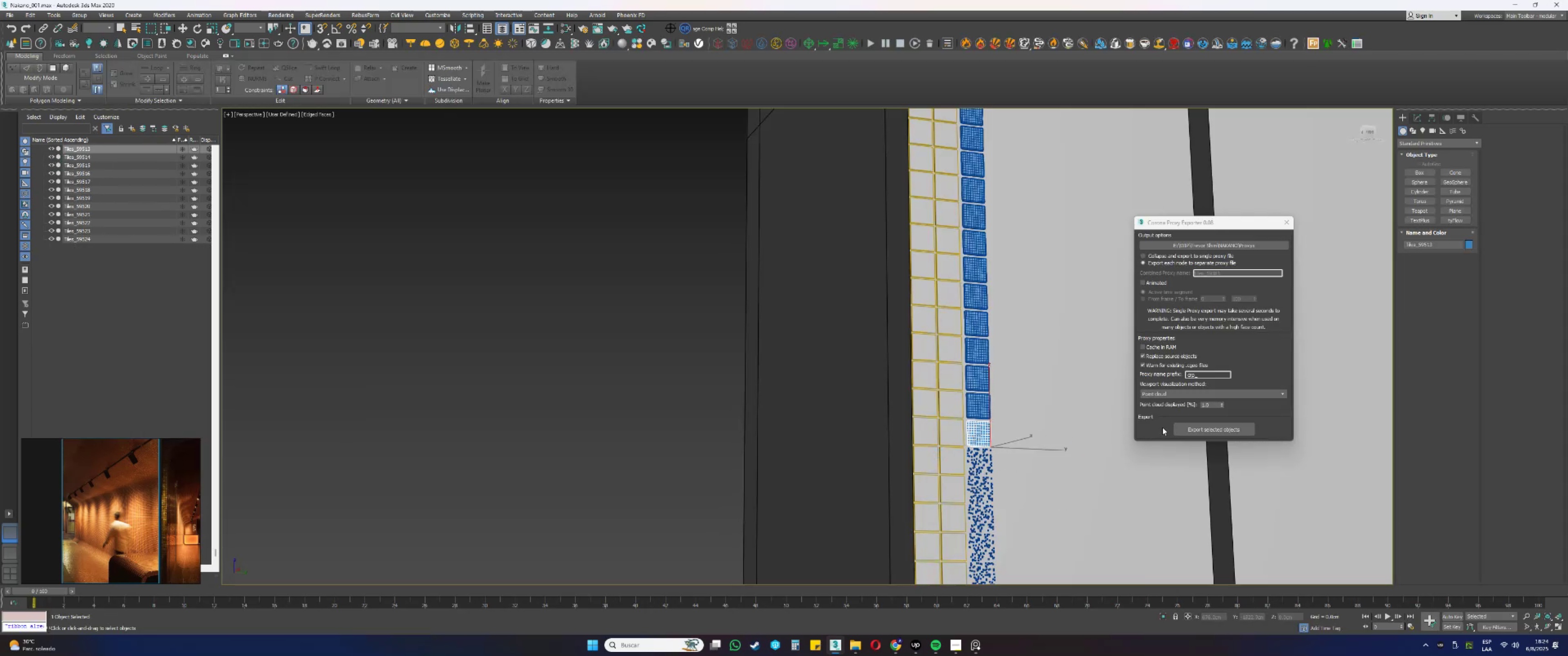 
left_click([1186, 430])
 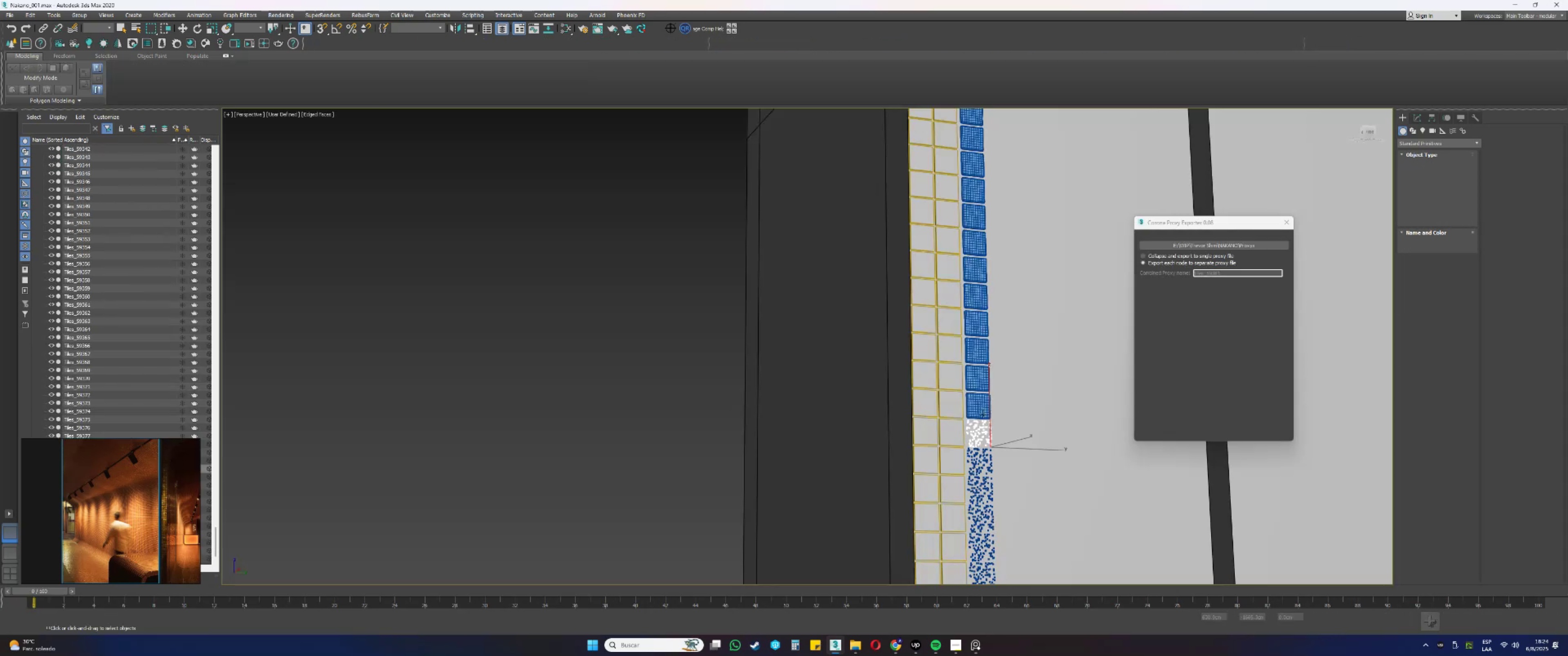 
left_click([972, 409])
 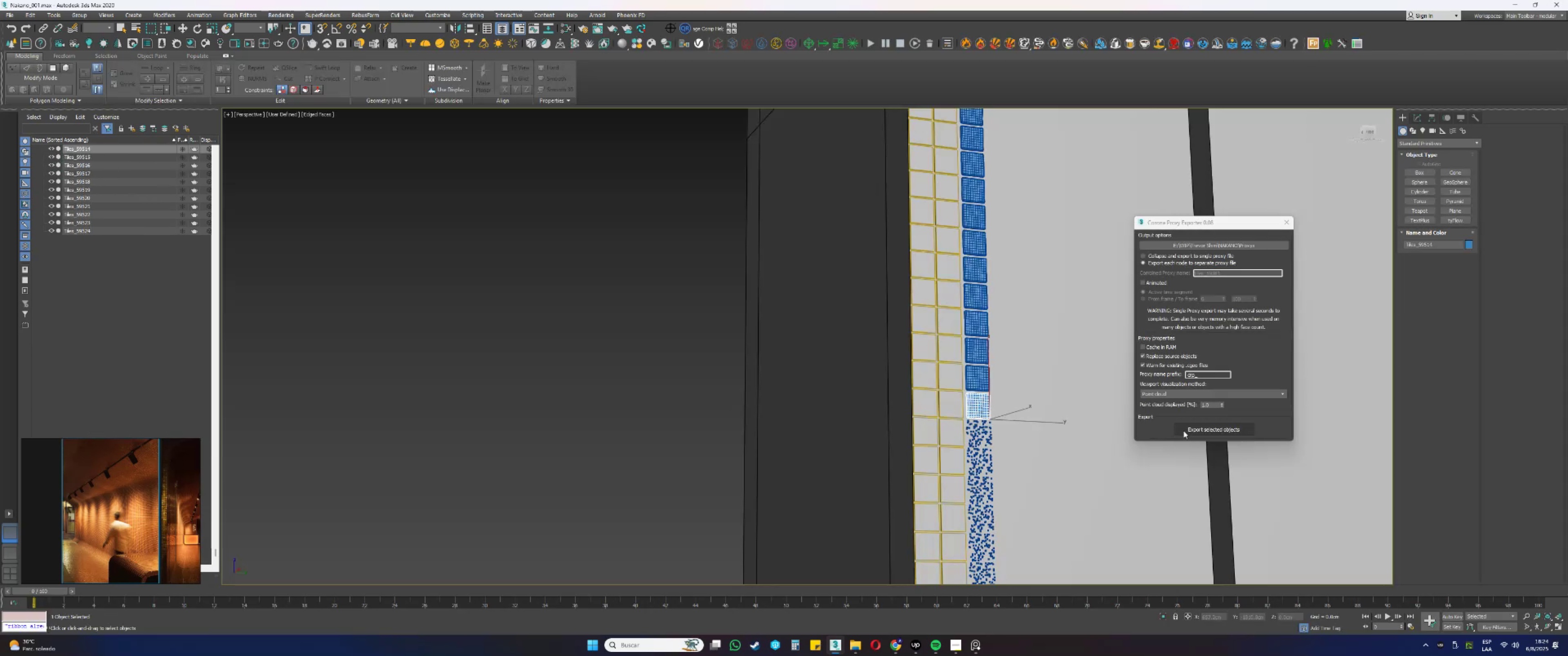 
left_click([1193, 429])
 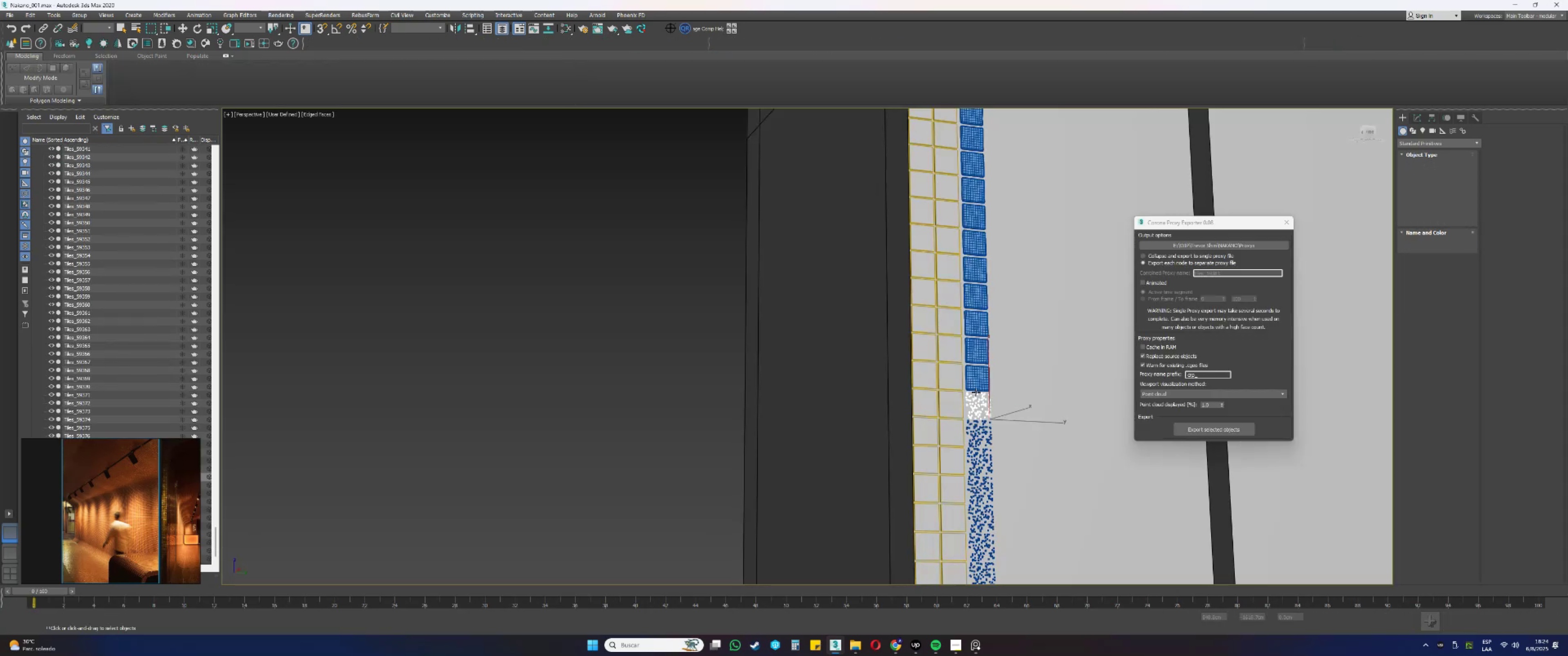 
left_click([977, 381])
 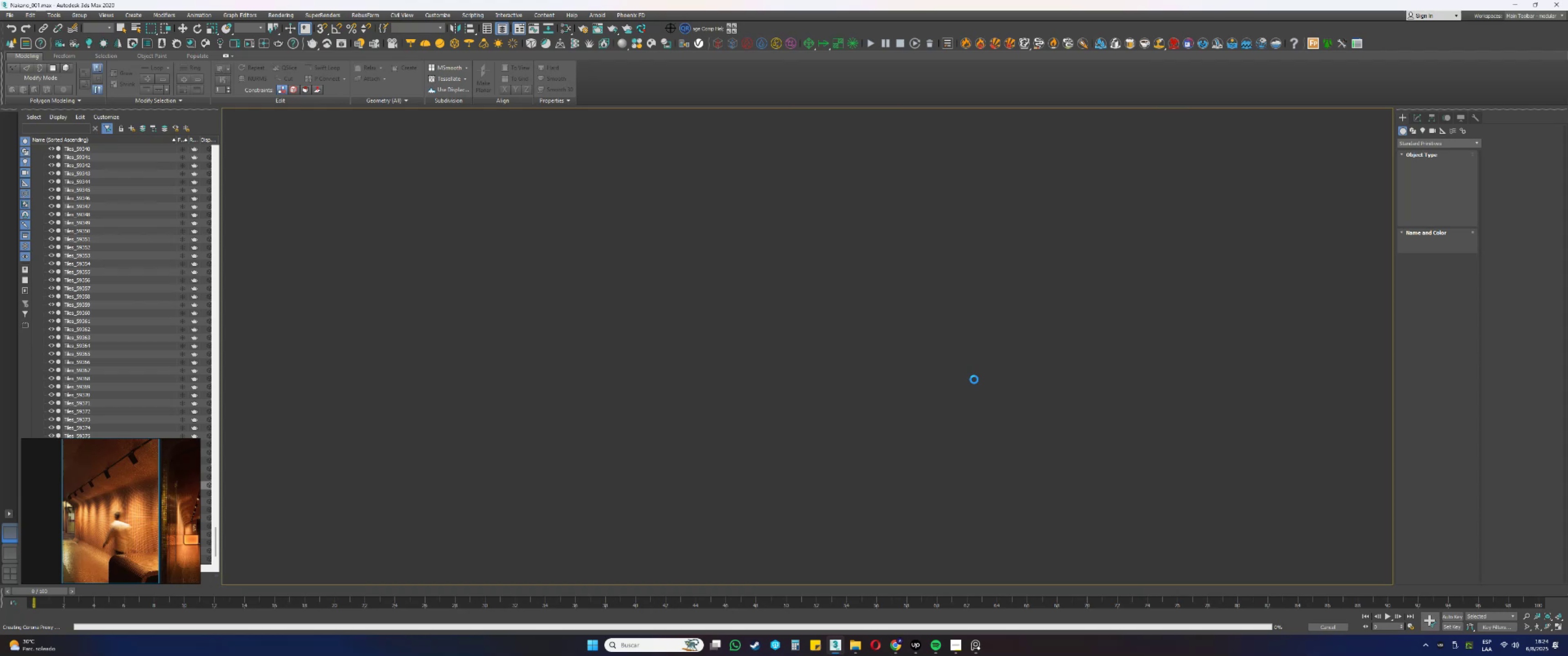 
left_click([975, 355])
 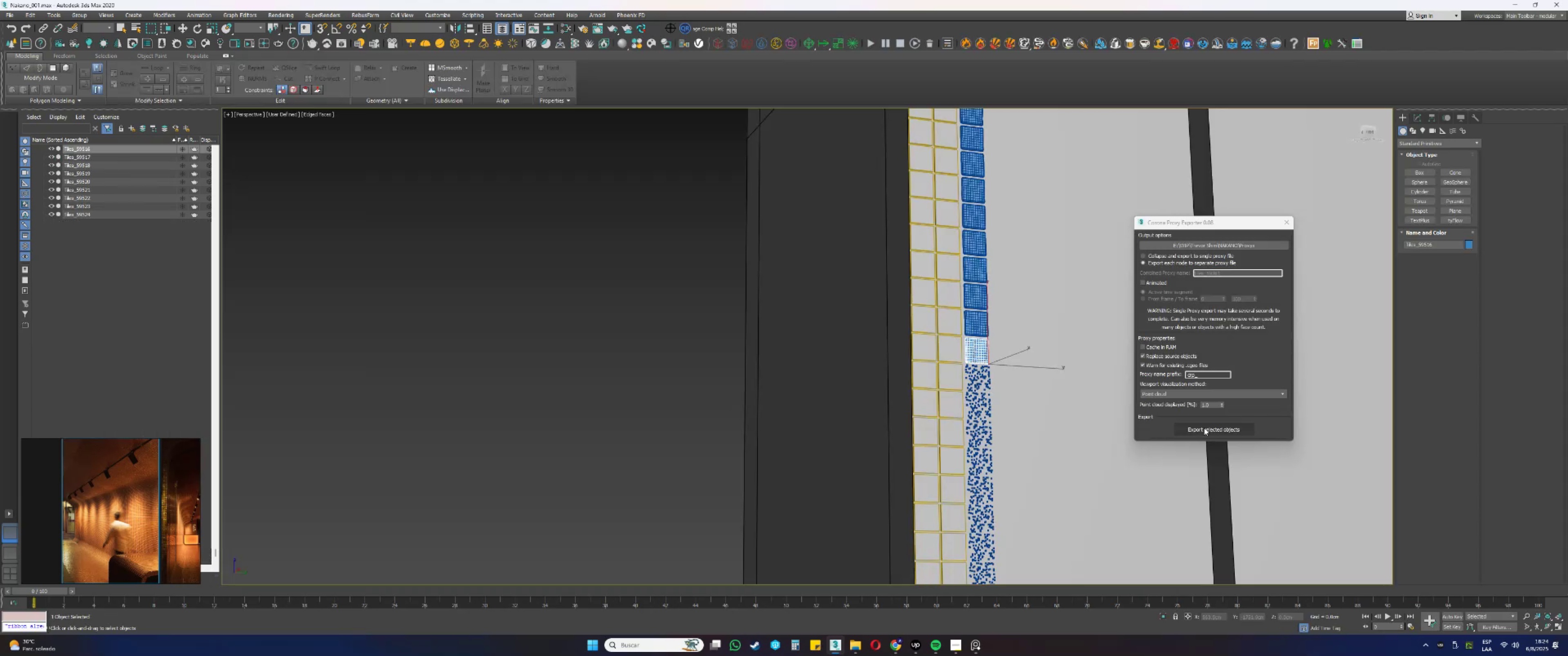 
left_click([1225, 431])
 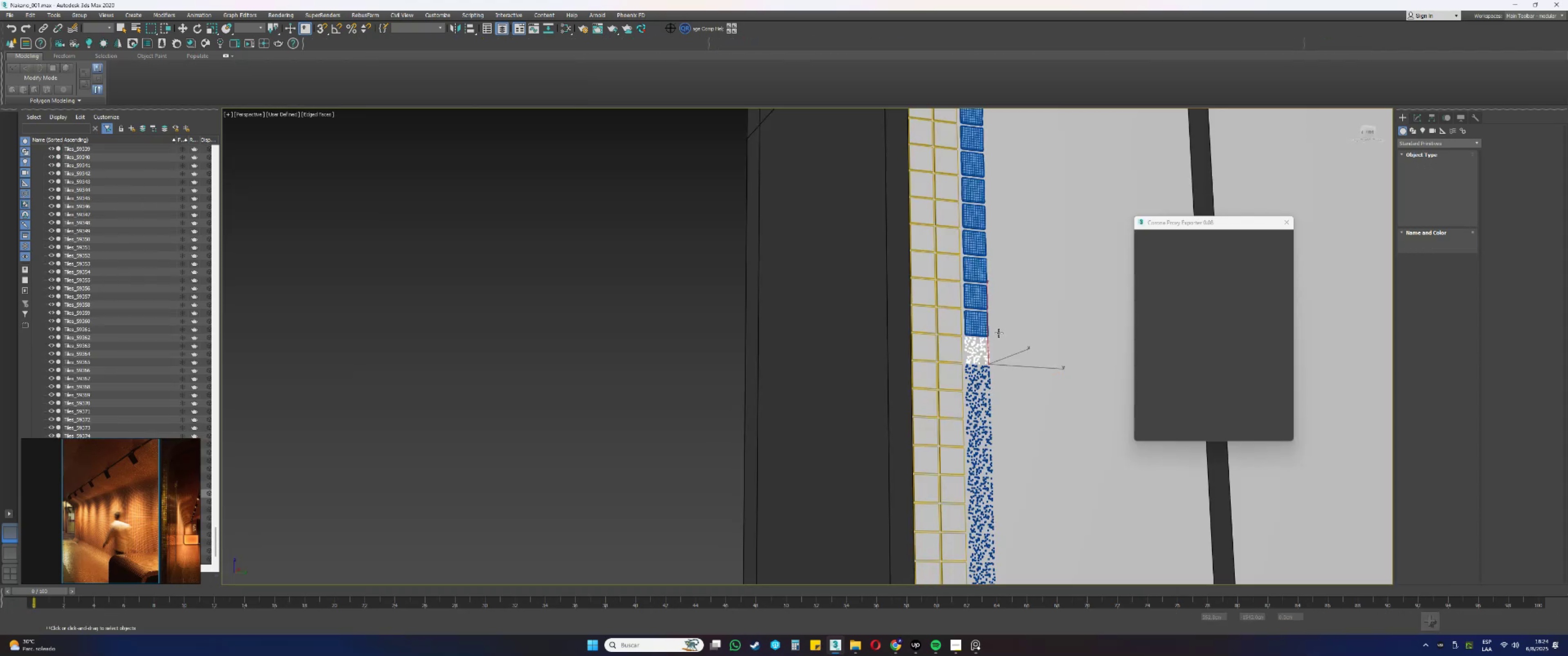 
left_click([977, 323])
 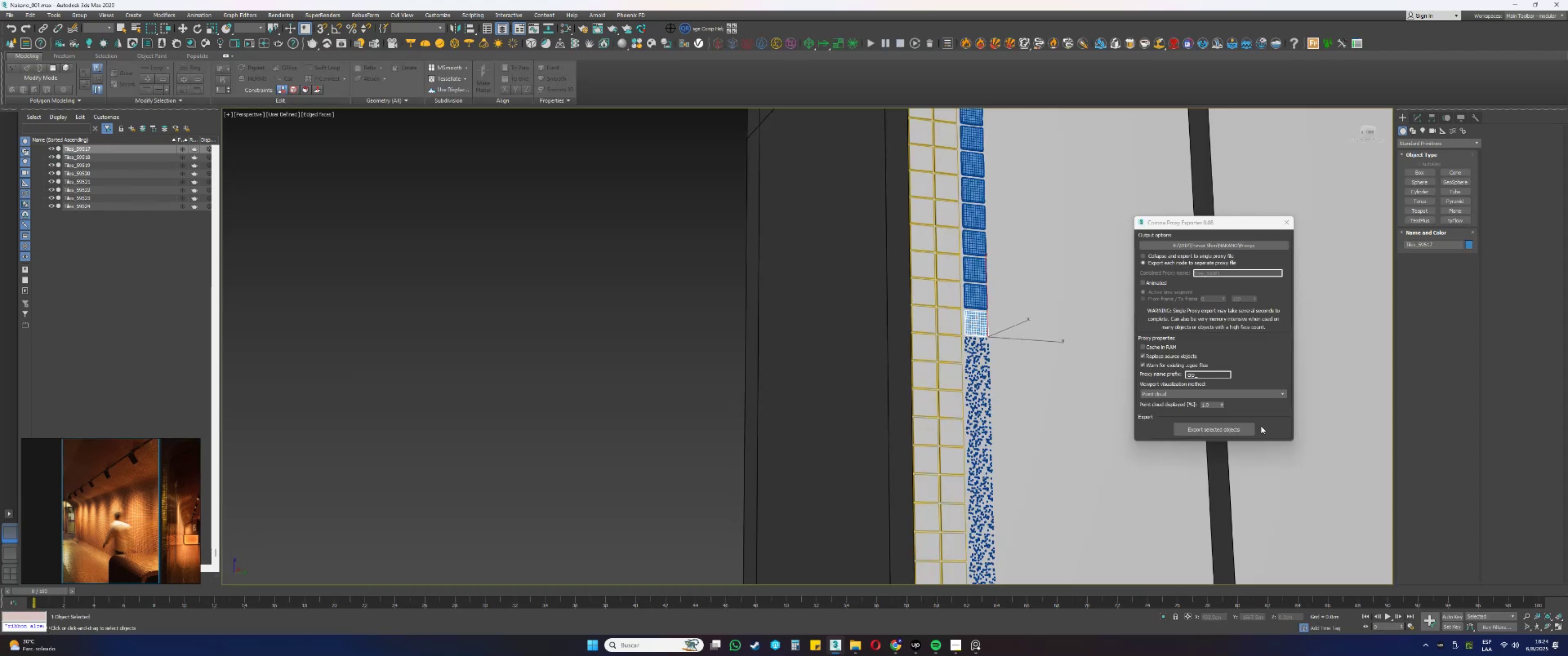 
left_click([1243, 427])
 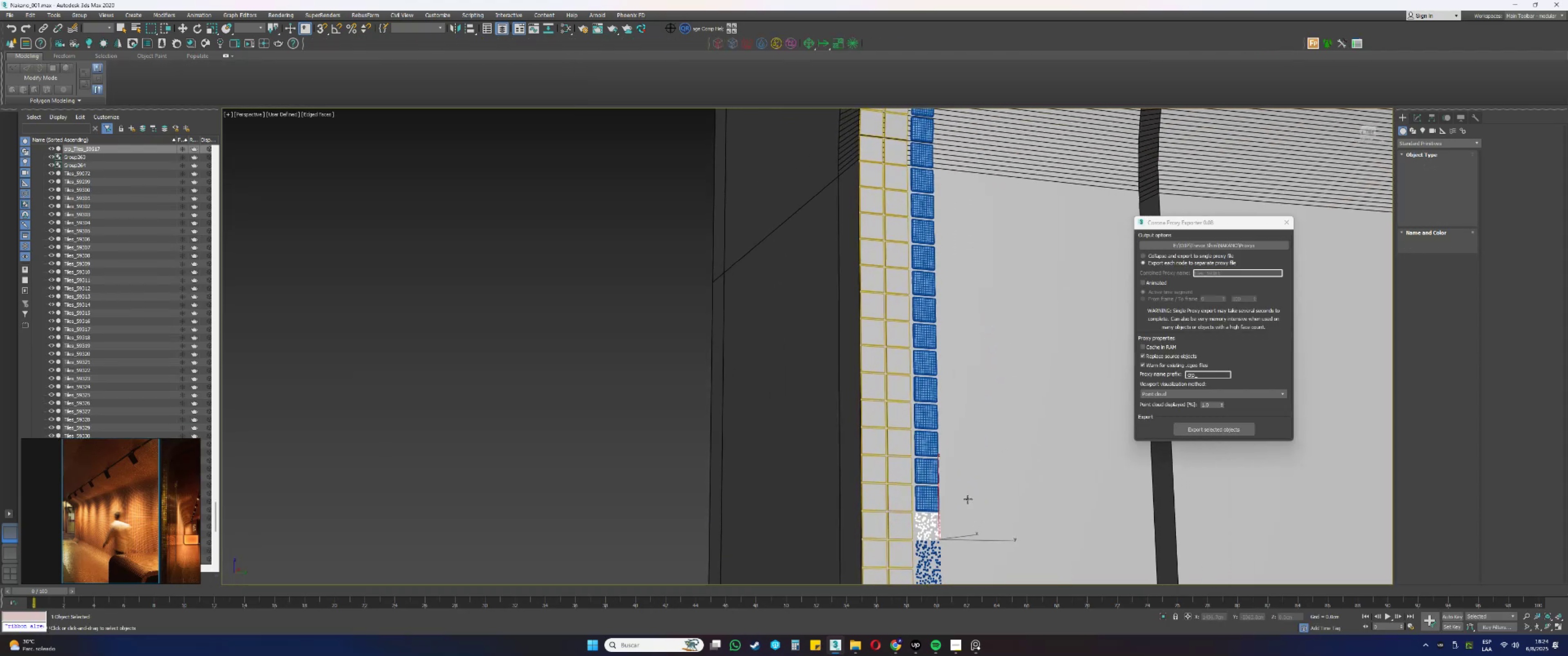 
left_click([937, 495])
 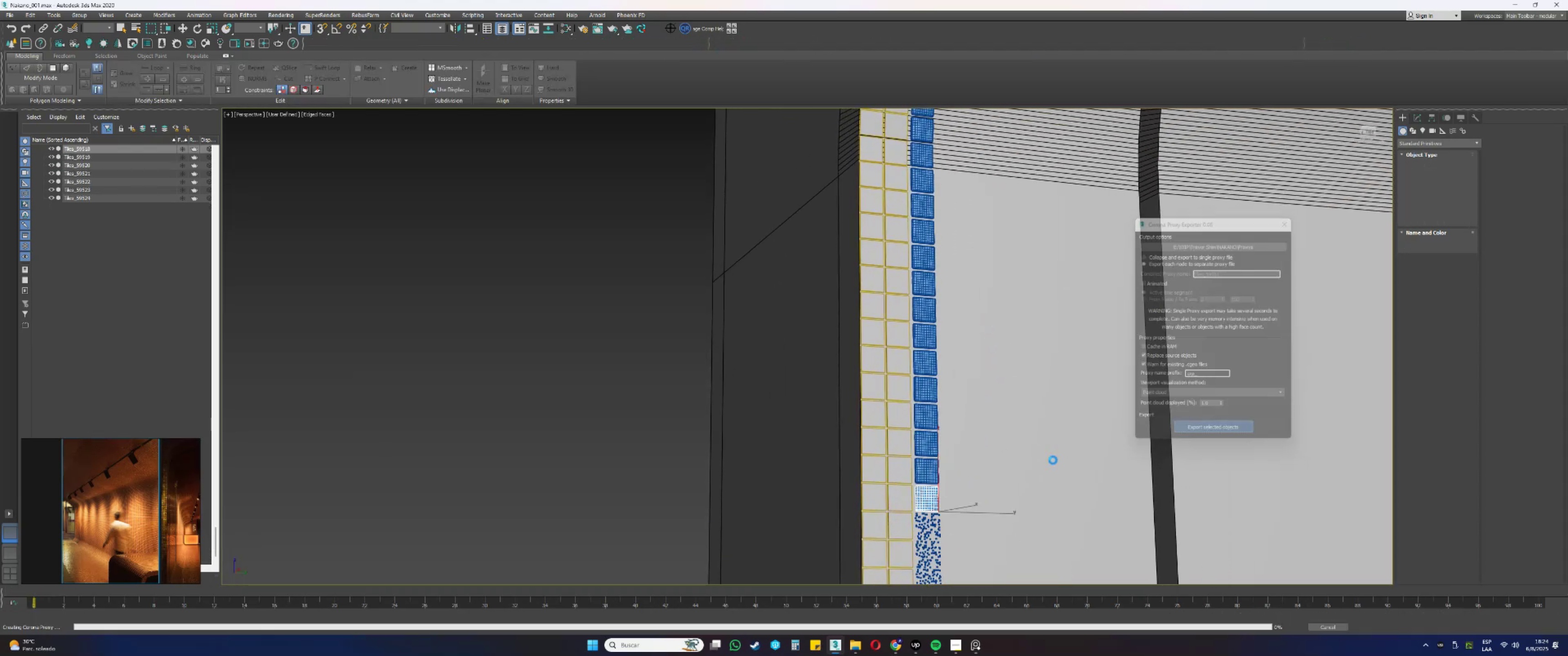 
left_click([926, 476])
 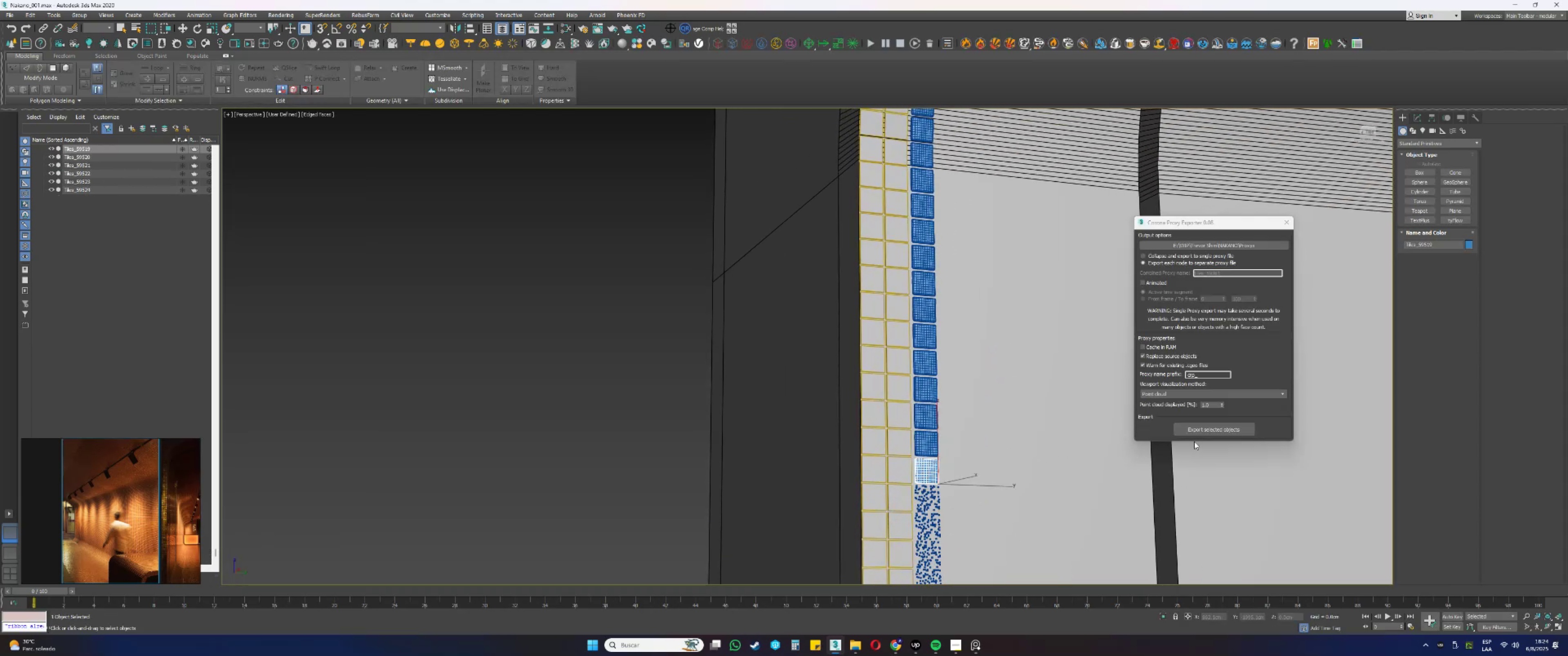 
left_click([1211, 429])
 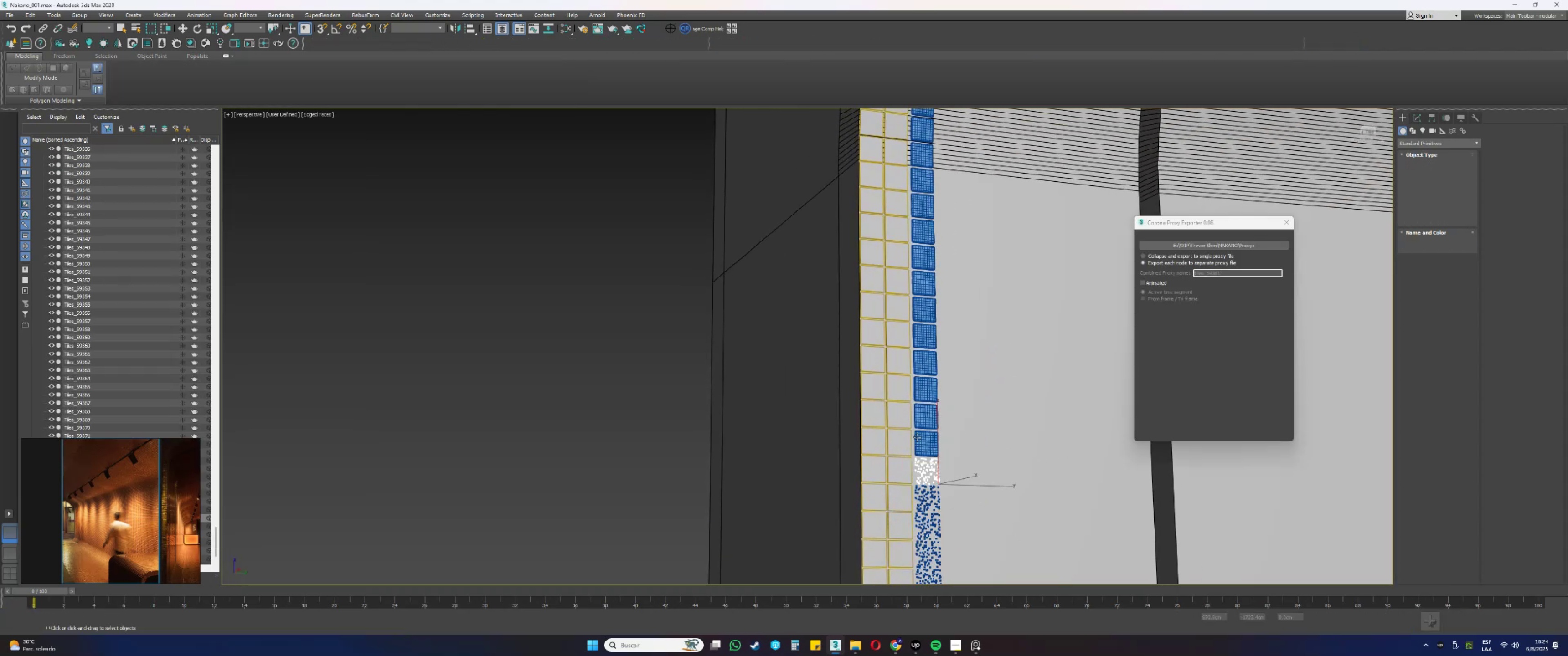 
left_click([926, 439])
 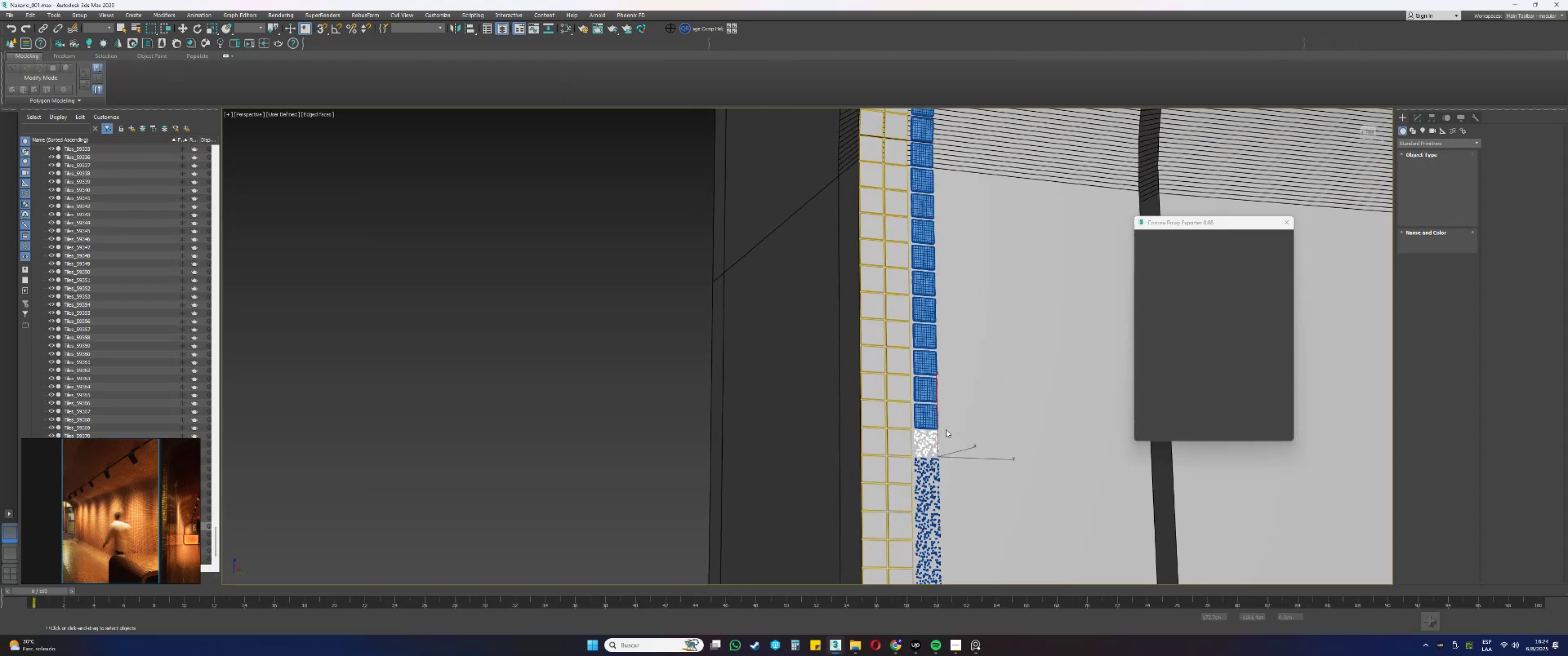 
left_click([930, 413])
 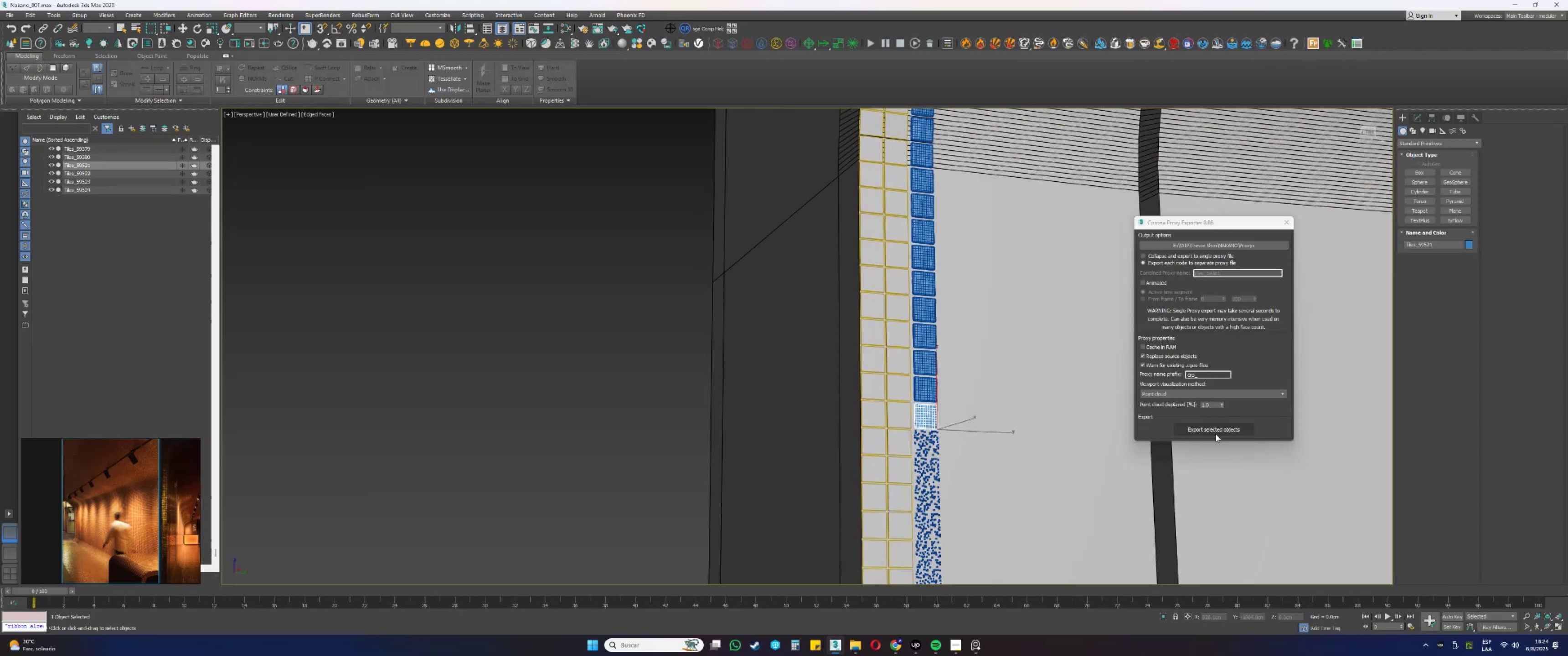 
left_click([1220, 433])
 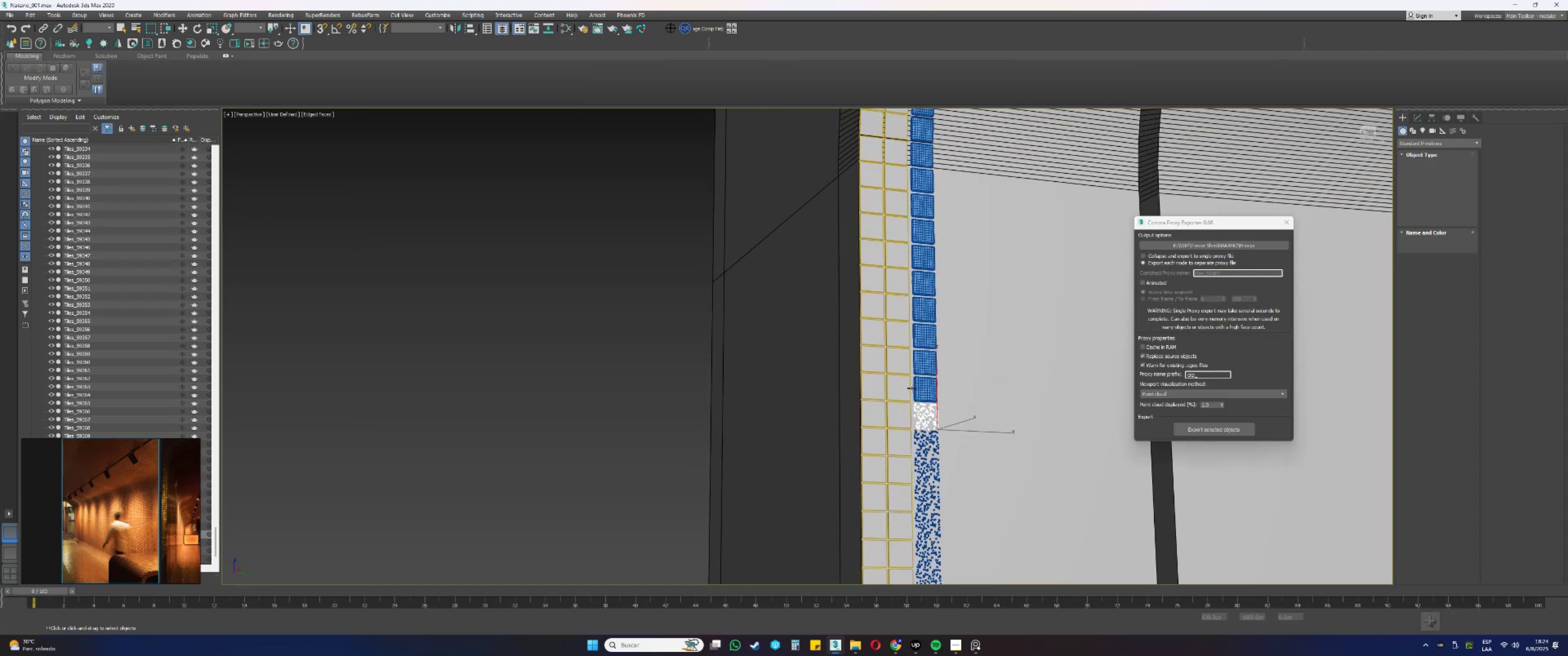 
left_click([920, 384])
 